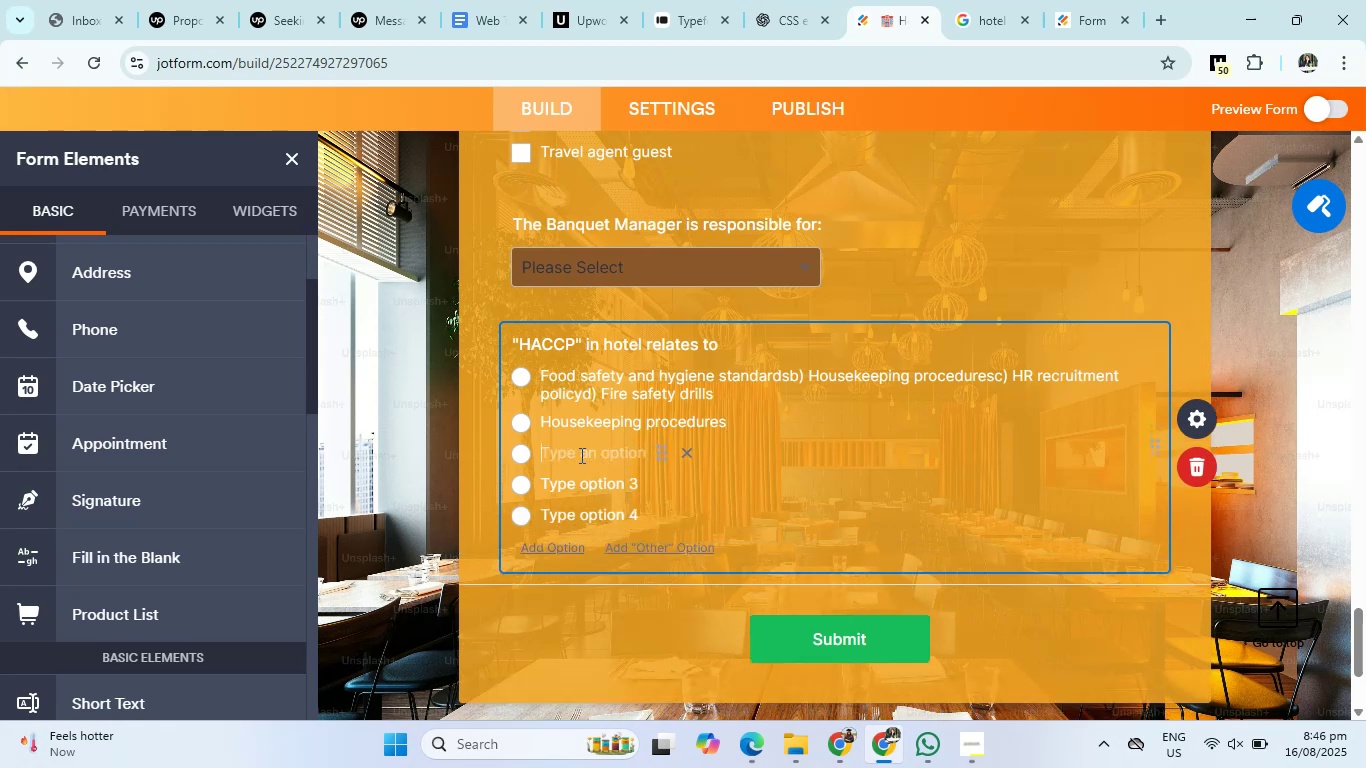 
type(HR recruitment policy)
 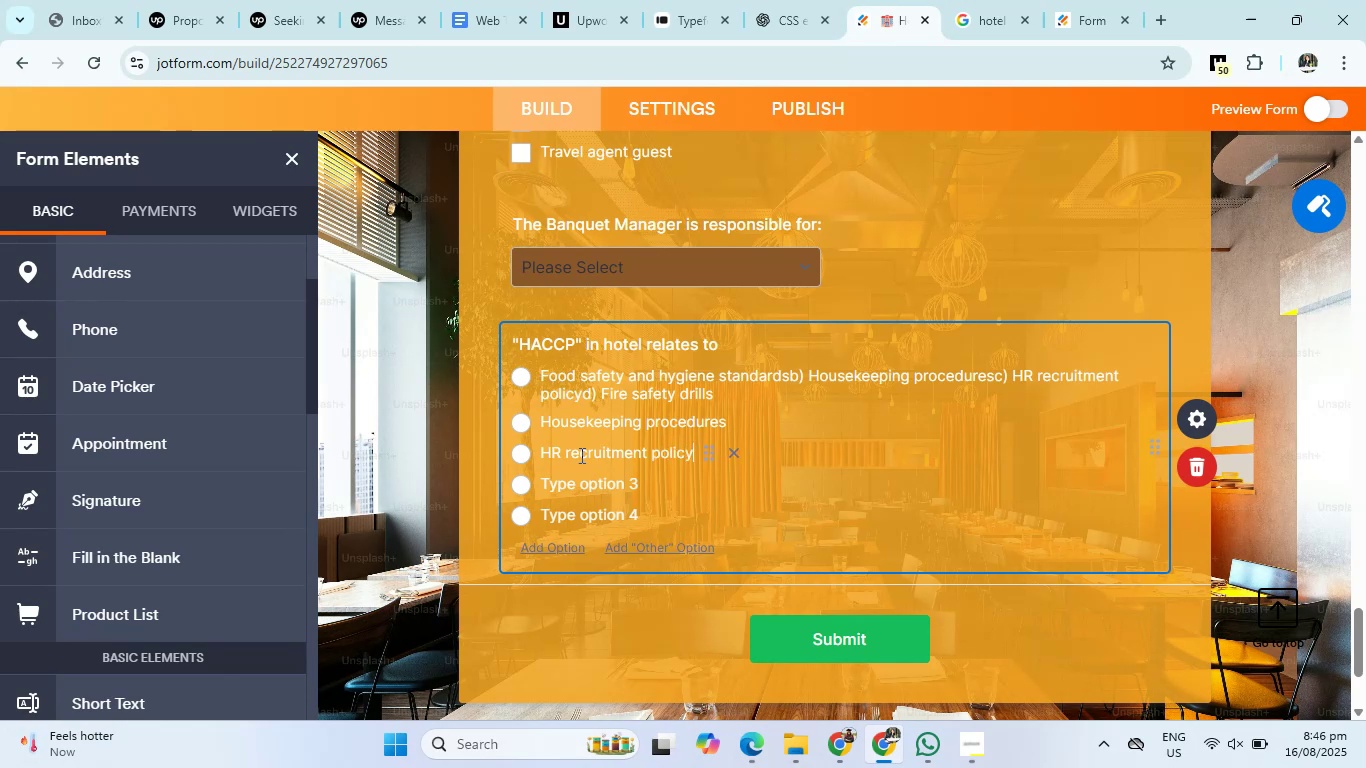 
key(Enter)
 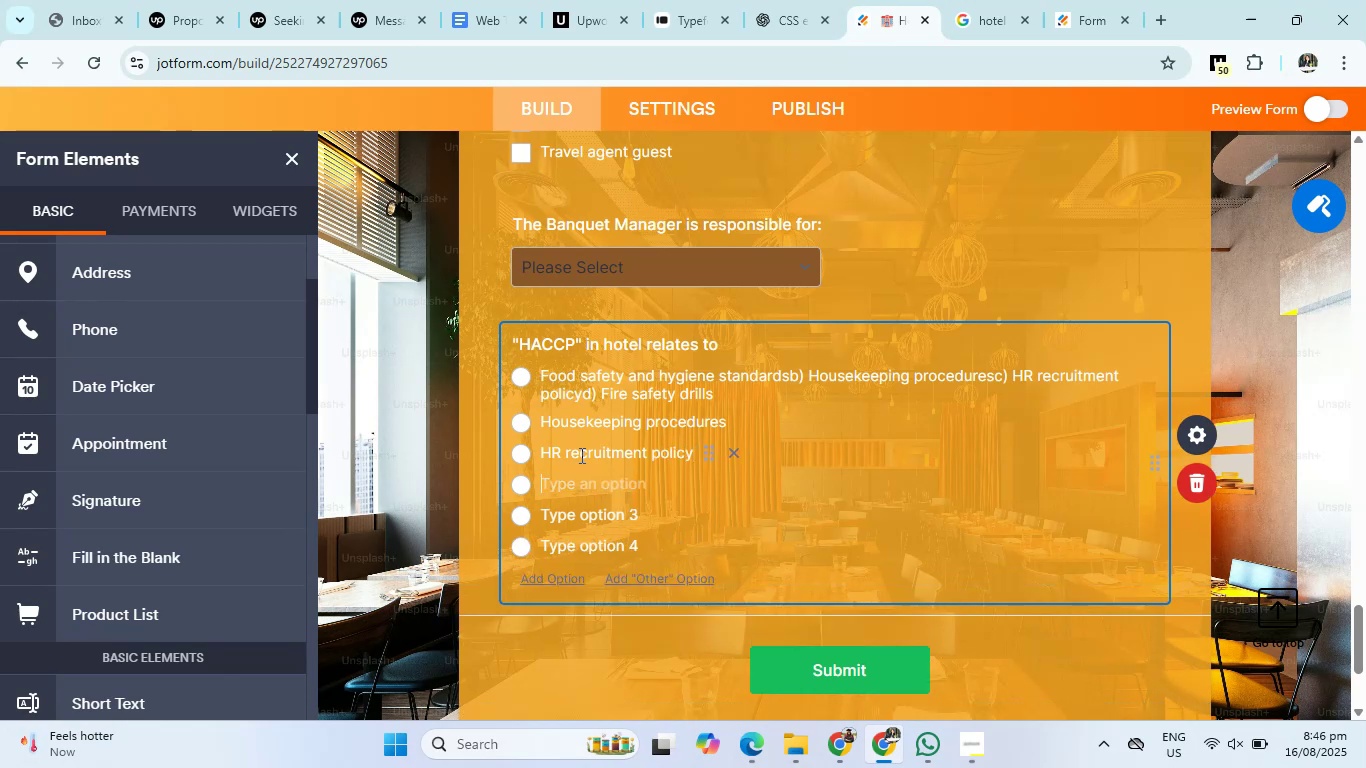 
type(Fire safety drills)
 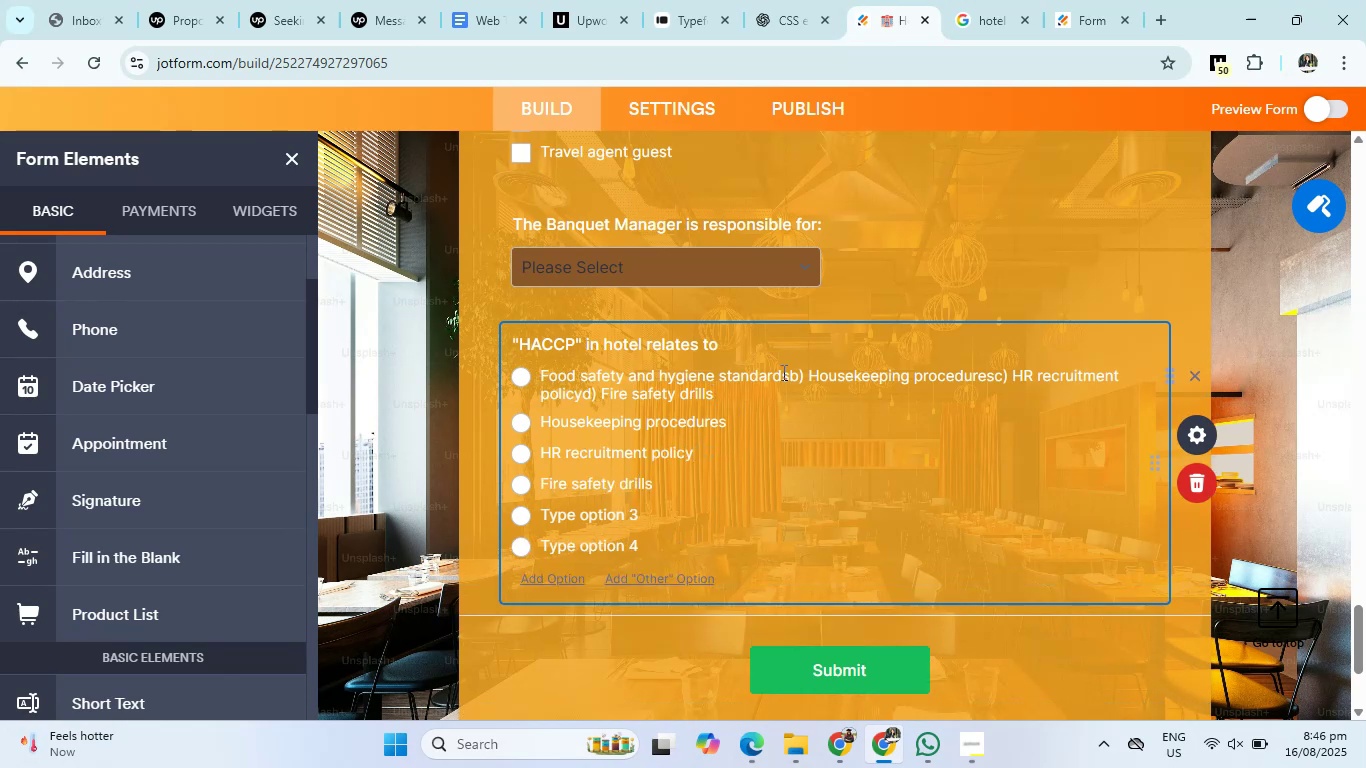 
left_click_drag(start_coordinate=[791, 373], to_coordinate=[806, 400])
 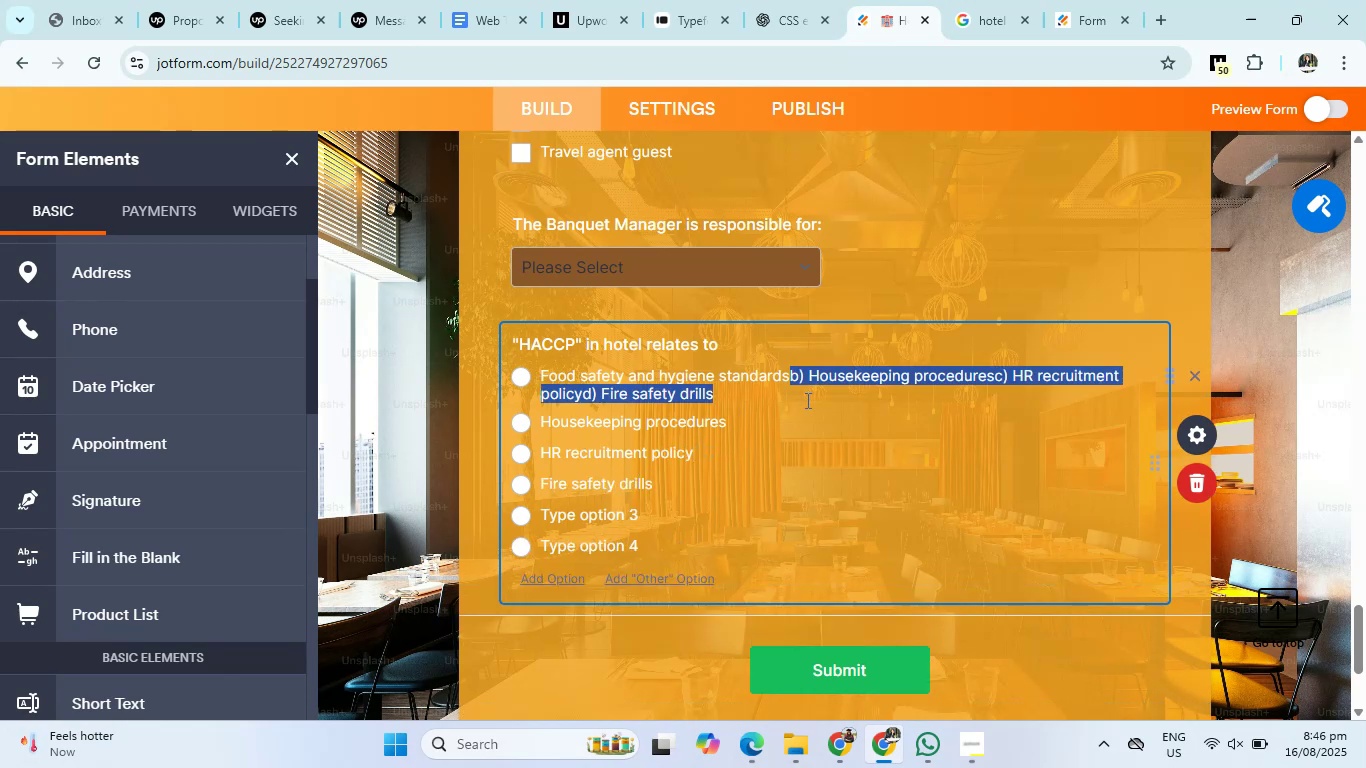 
key(Backspace)
 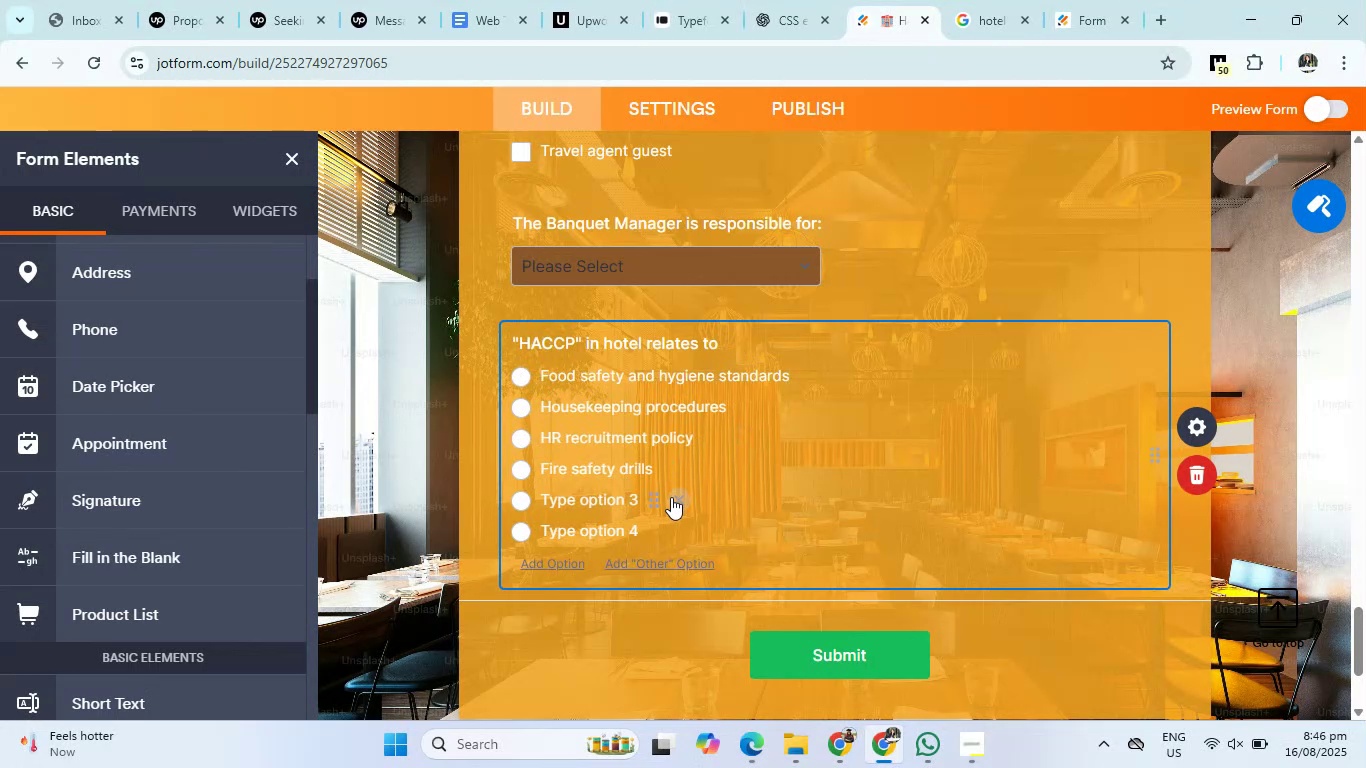 
double_click([677, 497])
 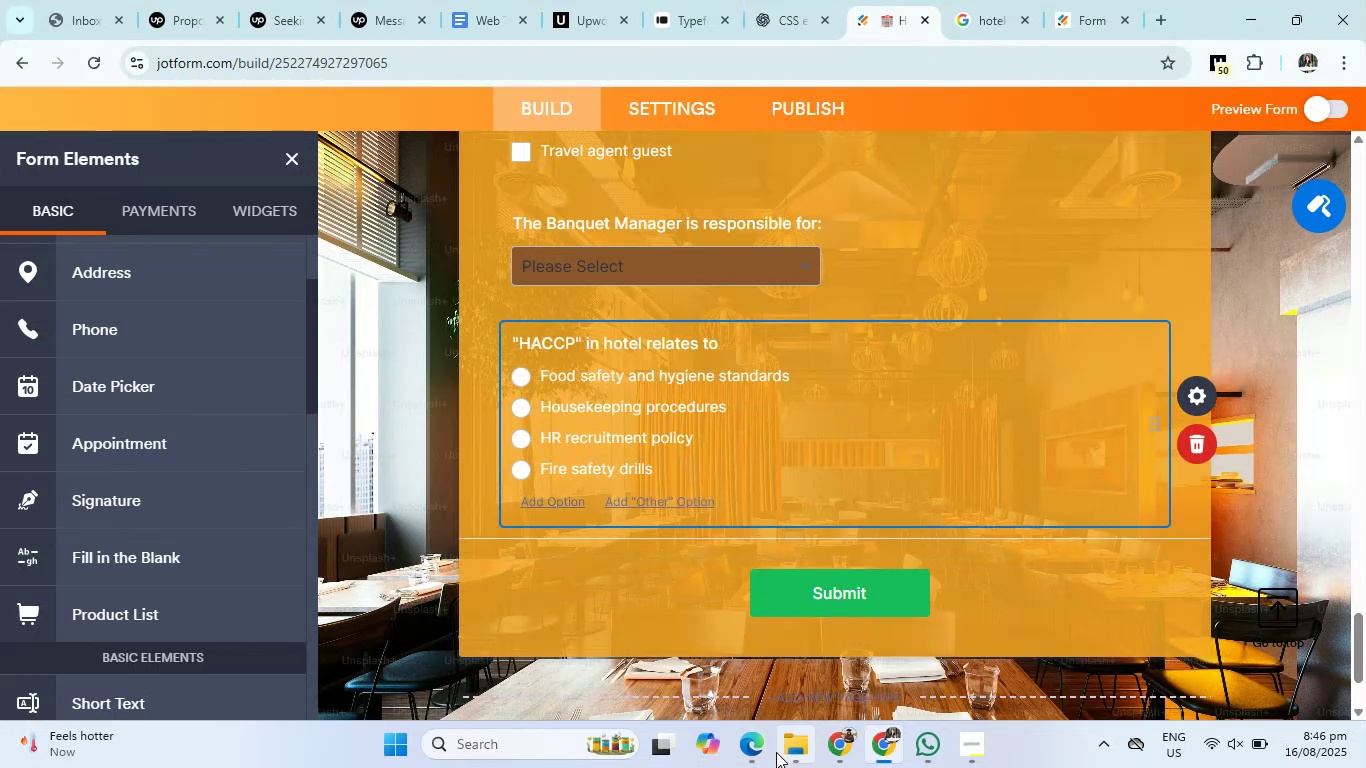 
double_click([663, 673])
 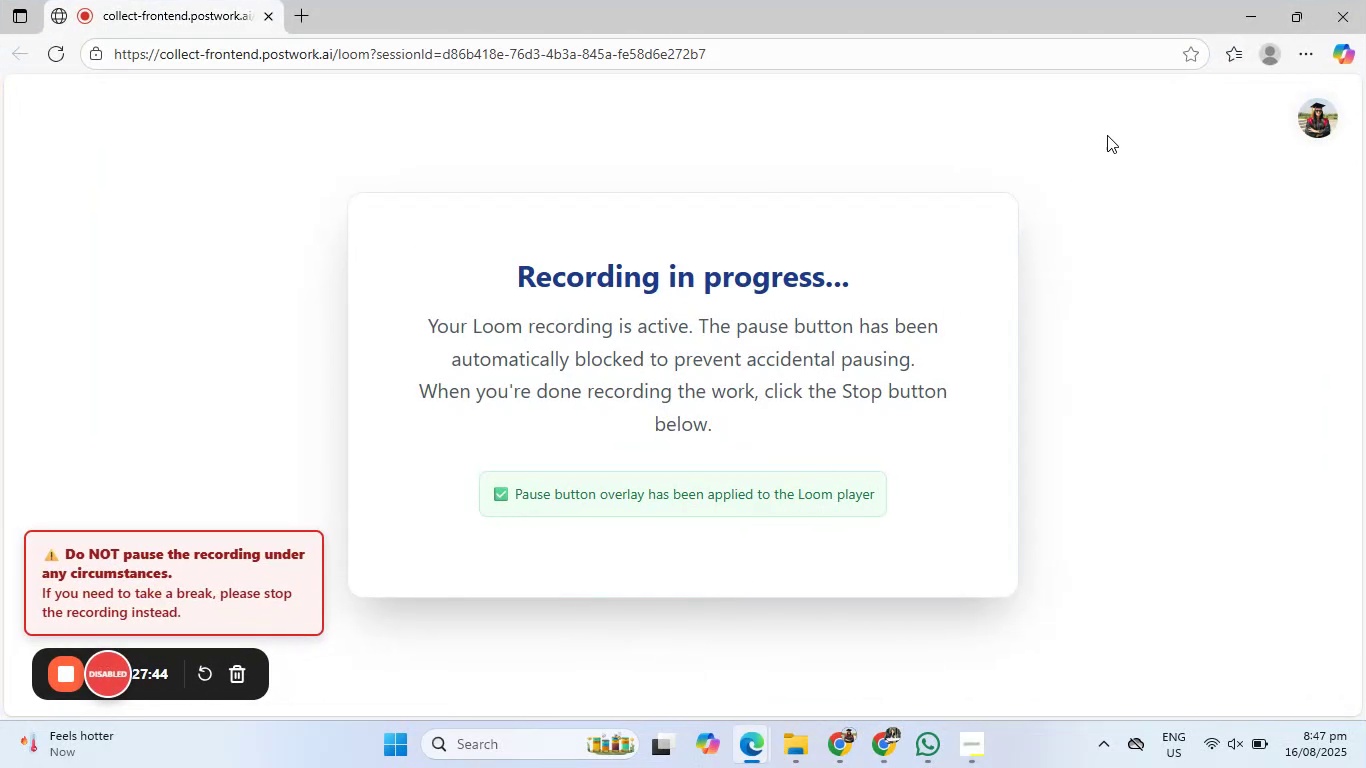 
left_click([1246, 12])
 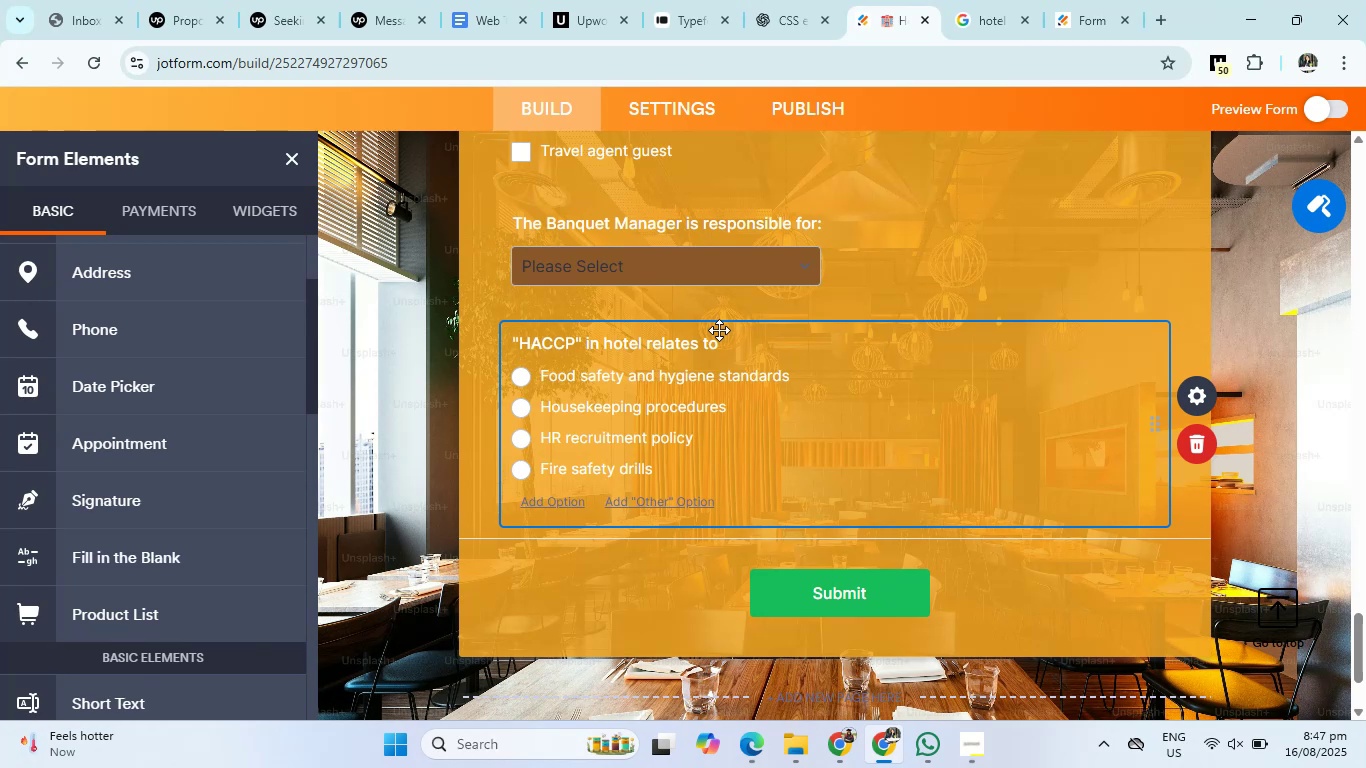 
wait(7.68)
 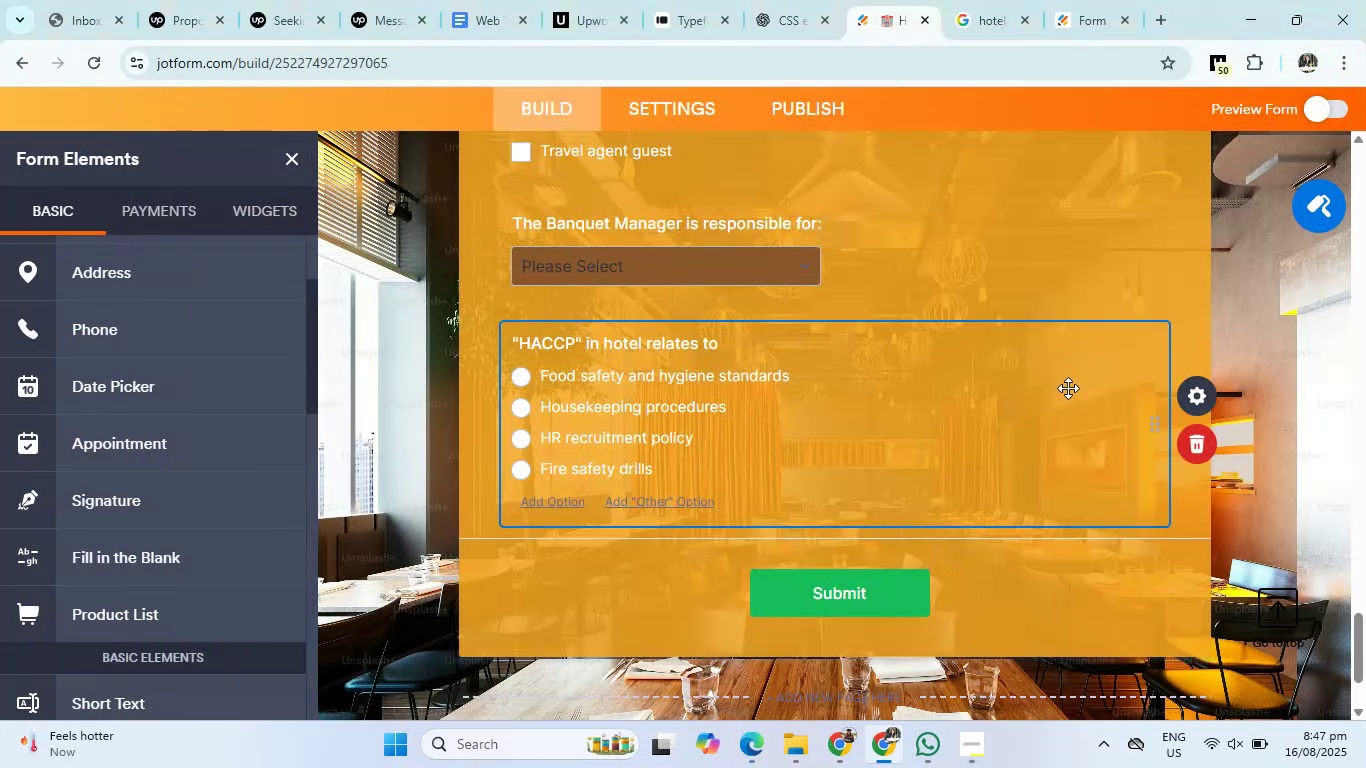 
left_click([794, 0])
 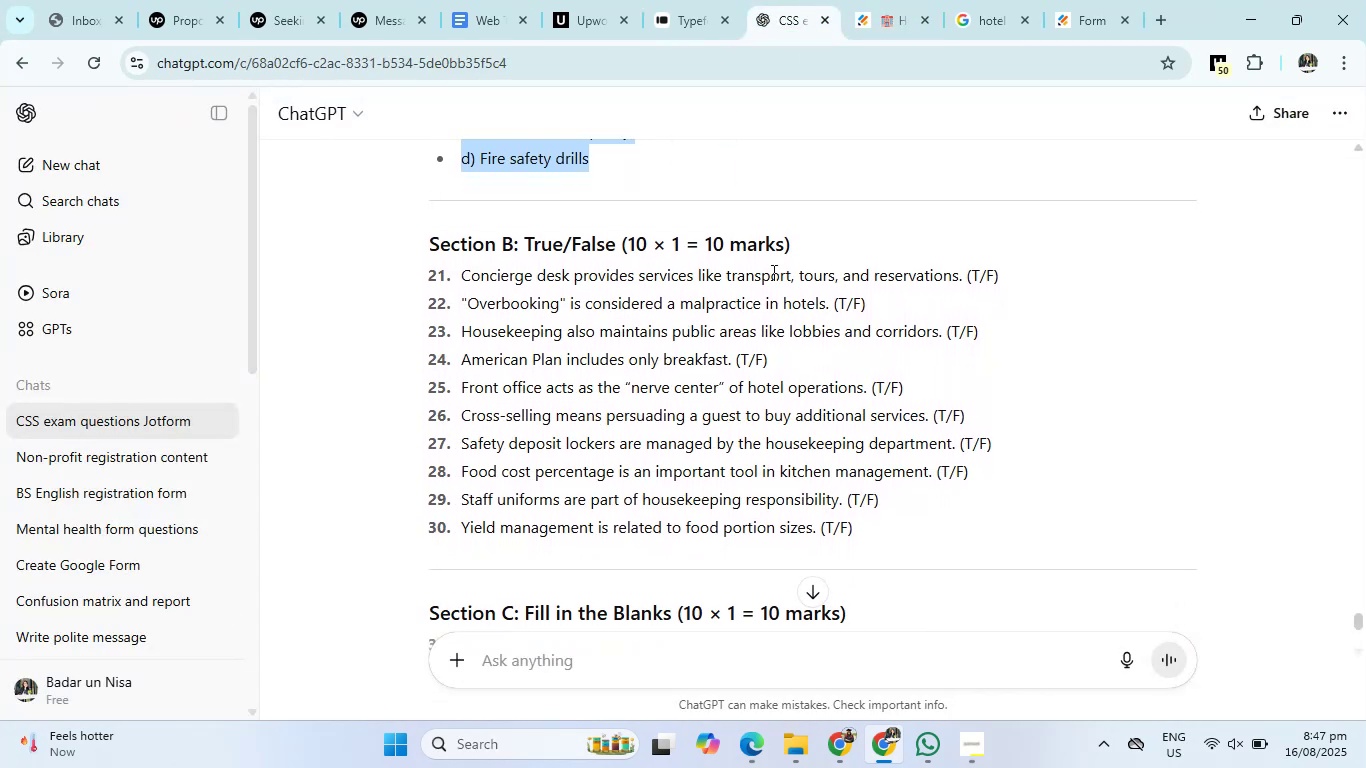 
left_click_drag(start_coordinate=[428, 242], to_coordinate=[854, 246])
 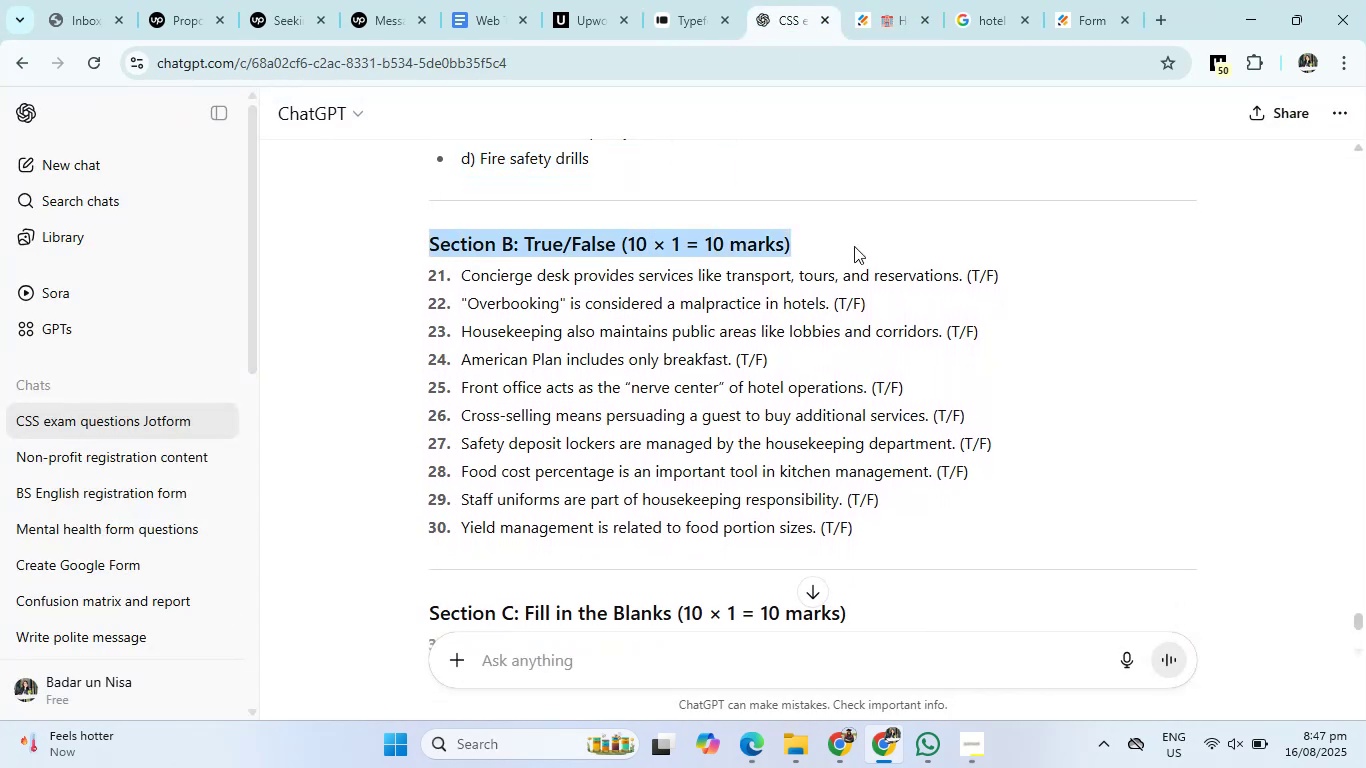 
key(Control+C)
 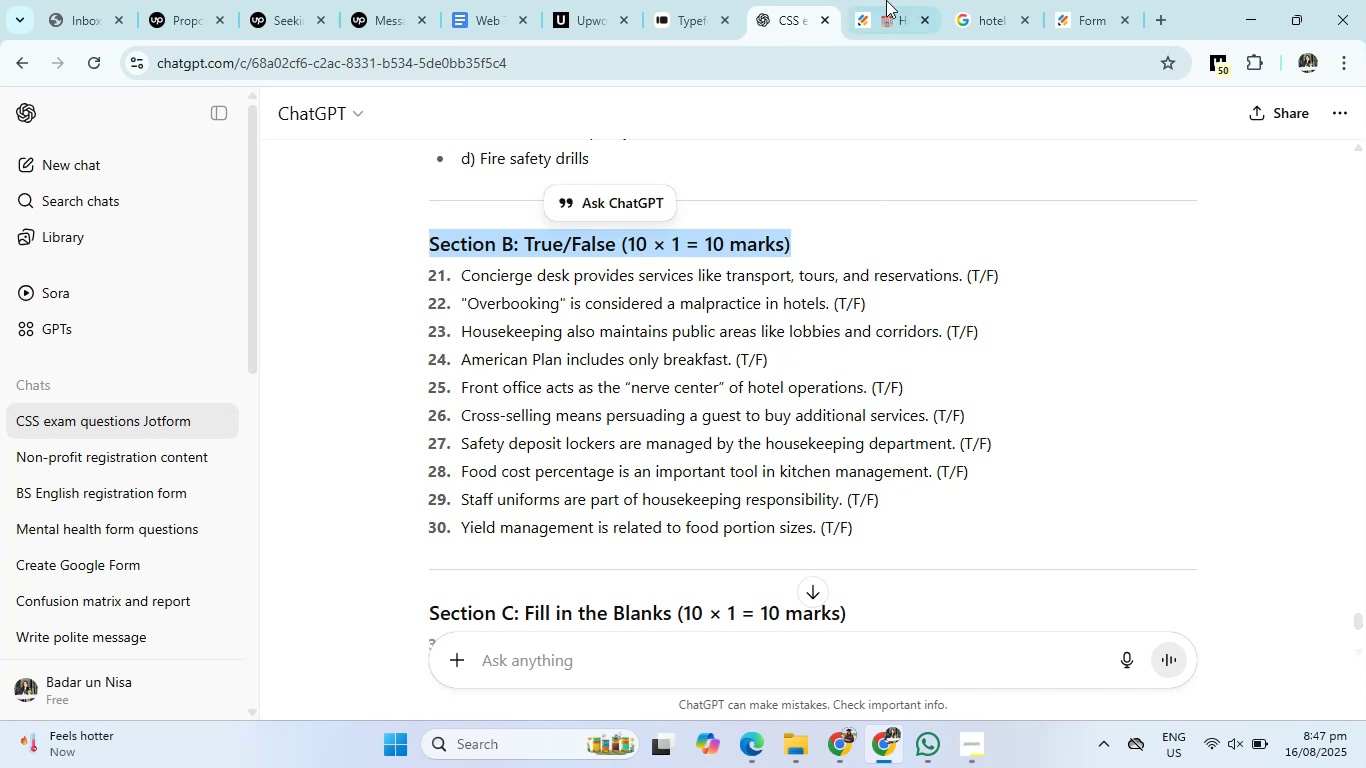 
left_click([880, 0])
 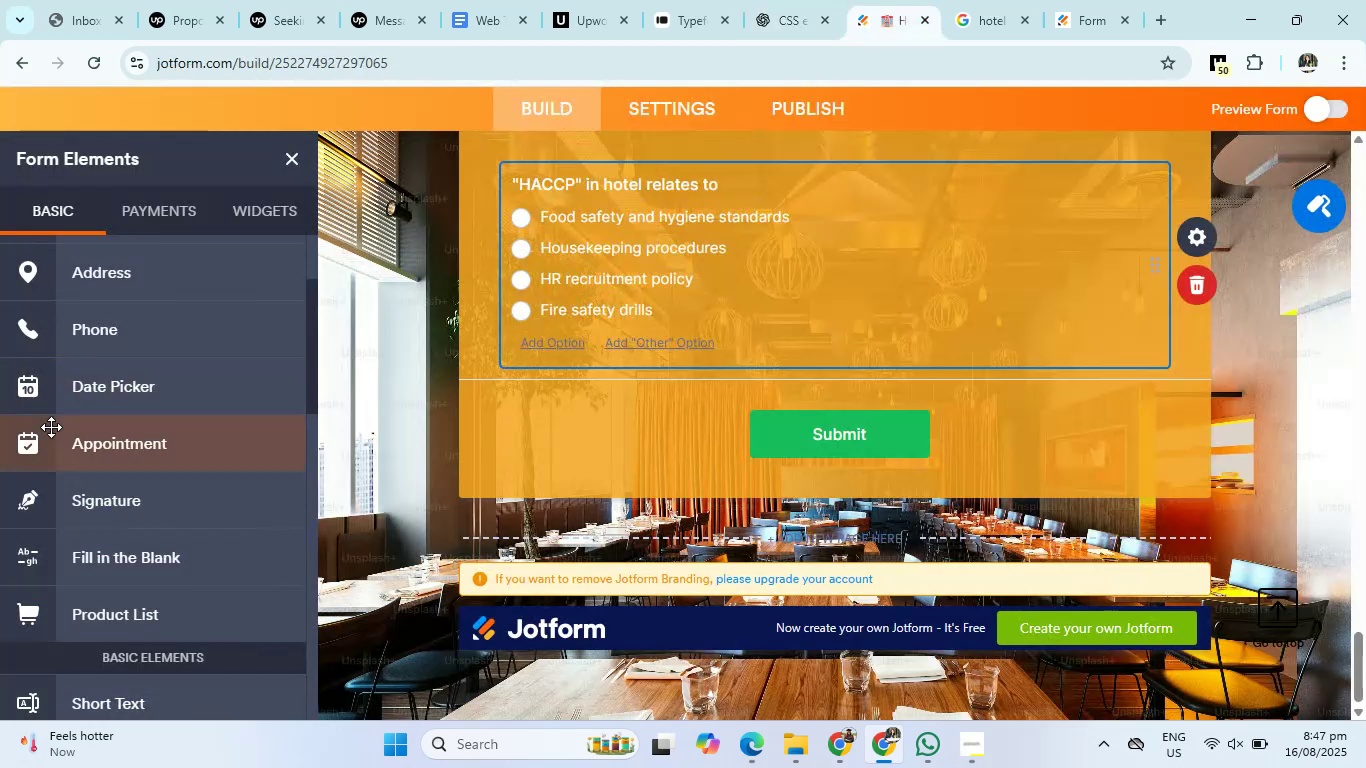 
scroll: coordinate [88, 450], scroll_direction: down, amount: 4.0
 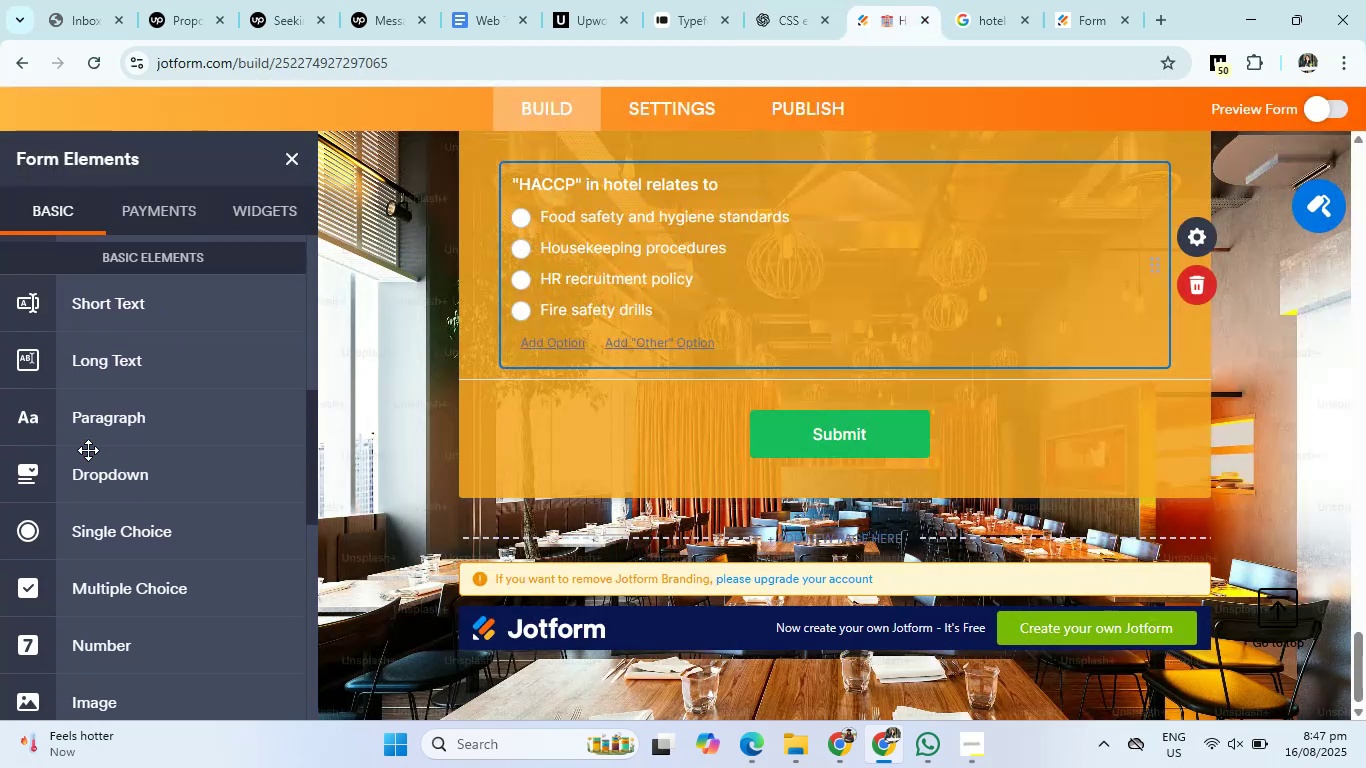 
scroll: coordinate [88, 450], scroll_direction: up, amount: 13.0
 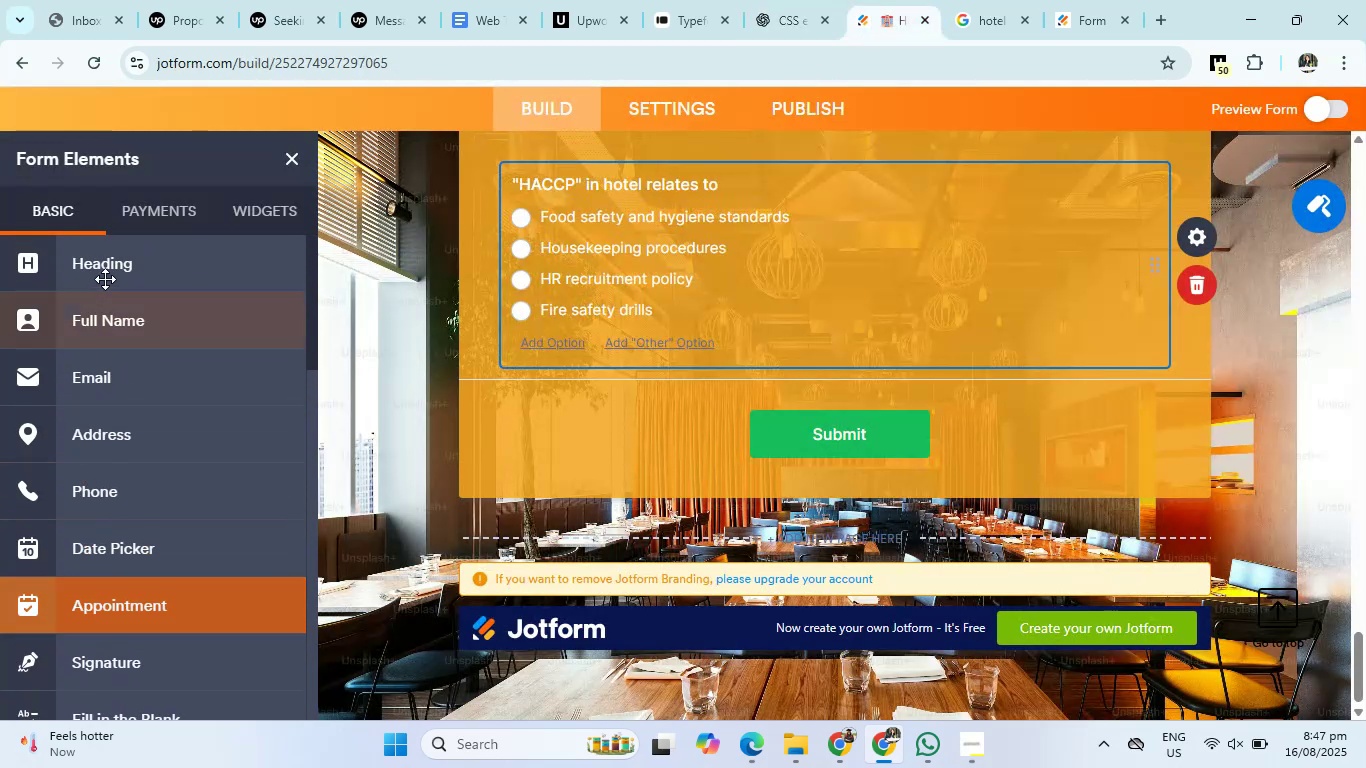 
left_click([112, 262])
 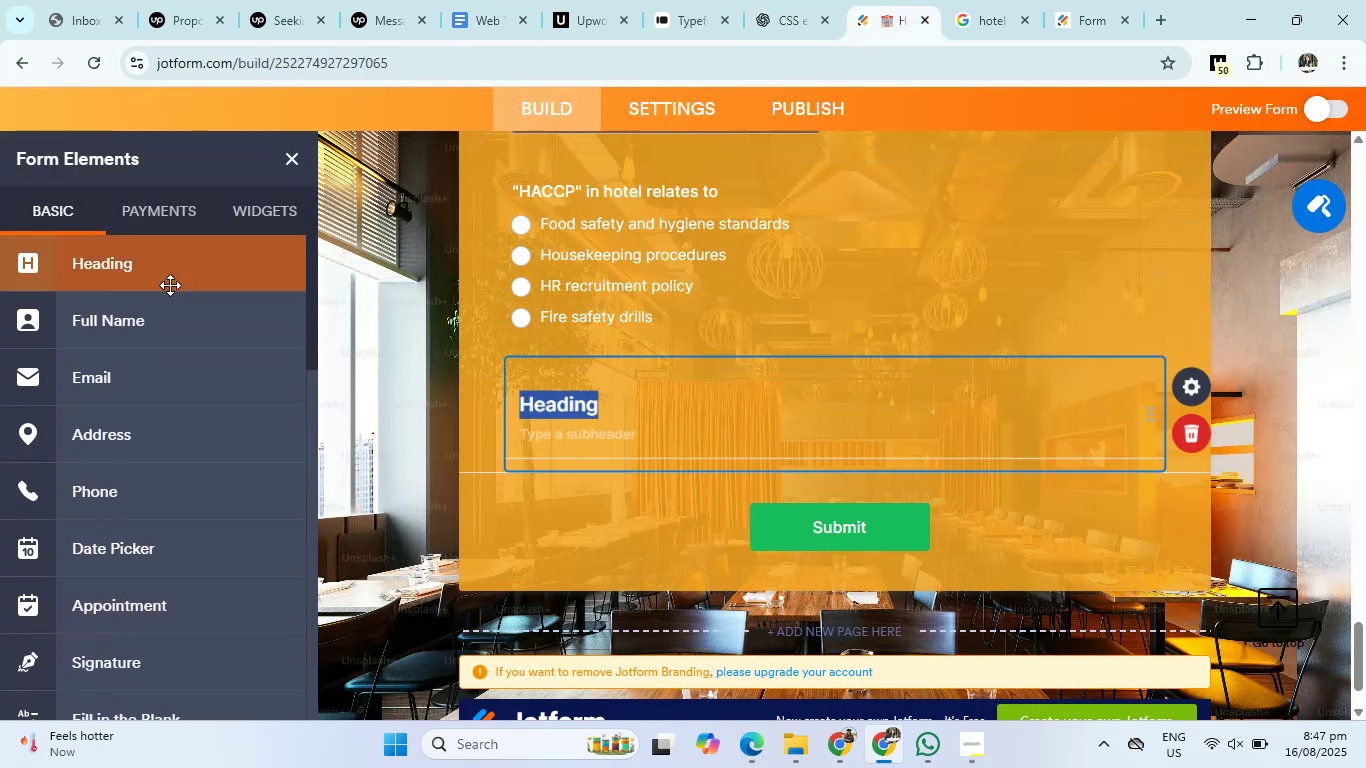 
key(Control+V)
 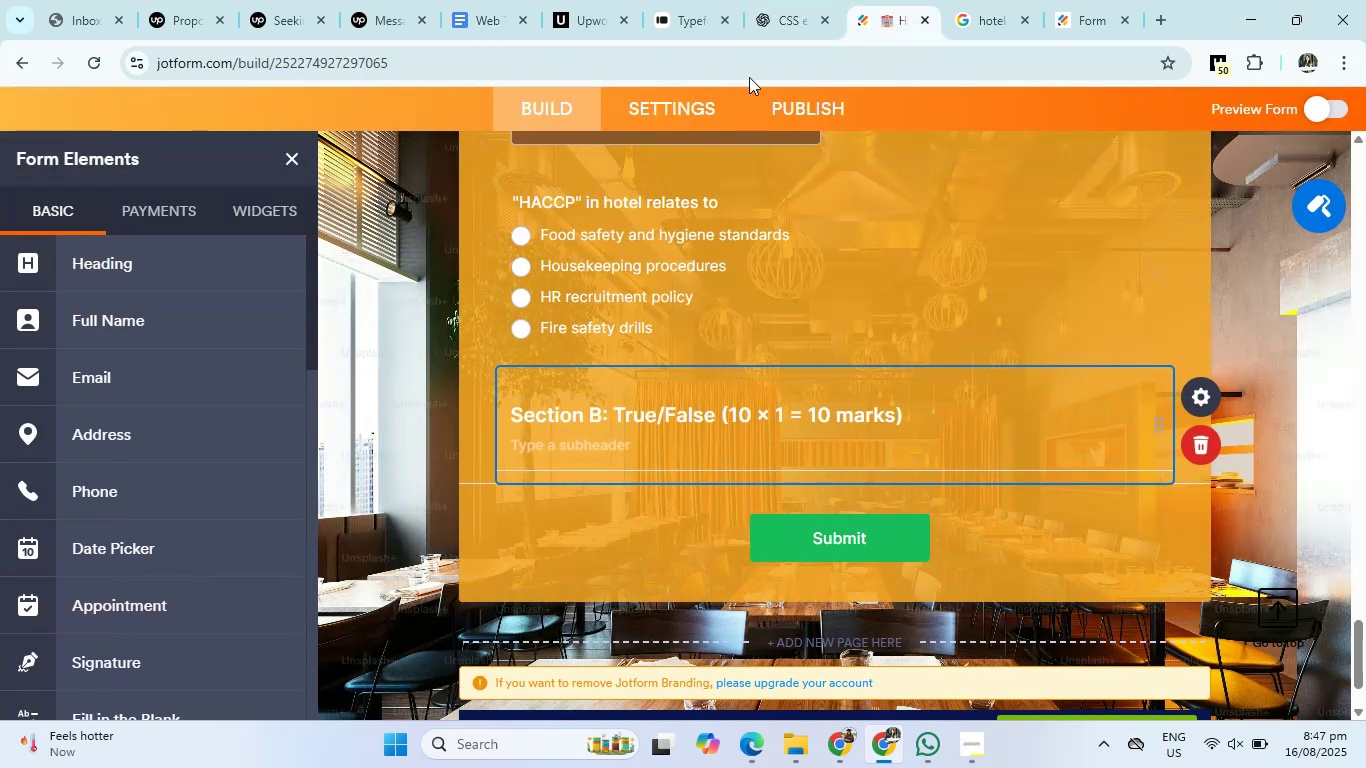 
left_click([784, 8])
 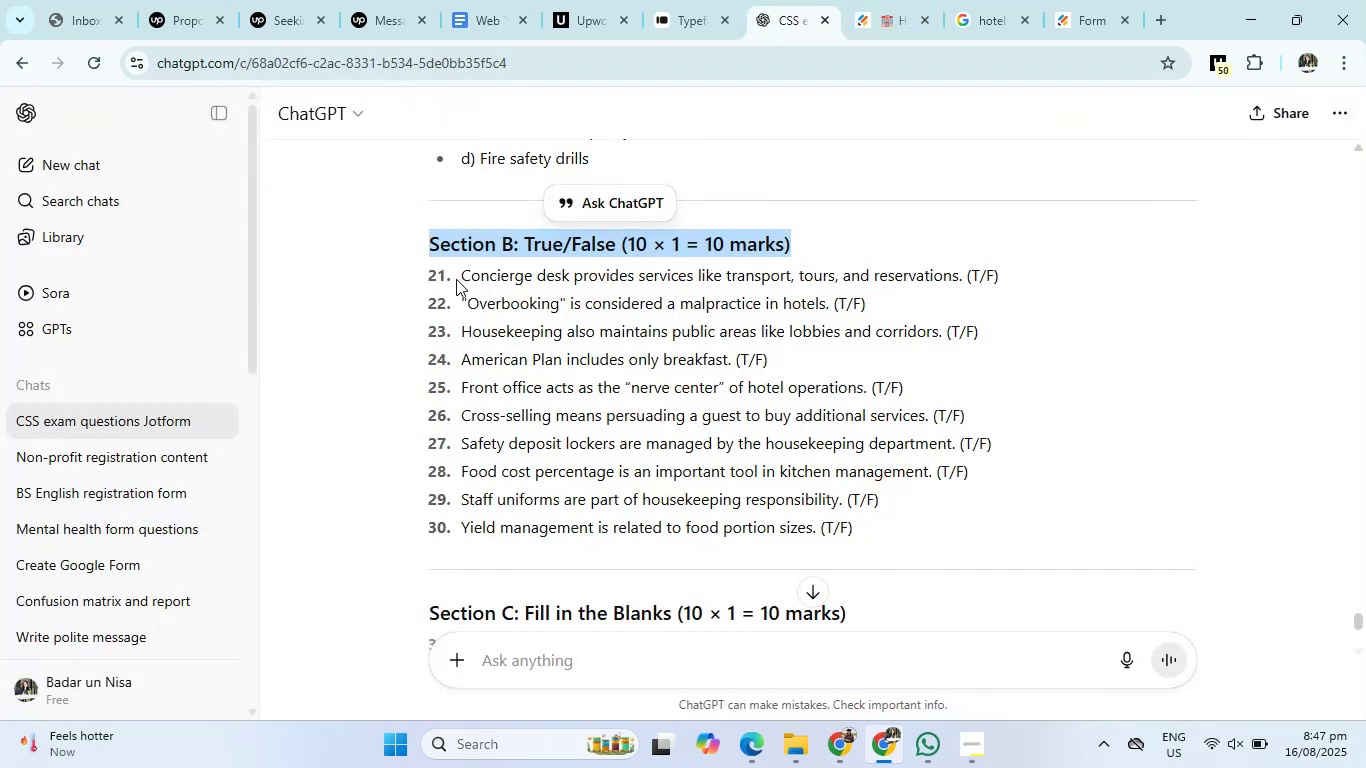 
left_click_drag(start_coordinate=[461, 276], to_coordinate=[967, 273])
 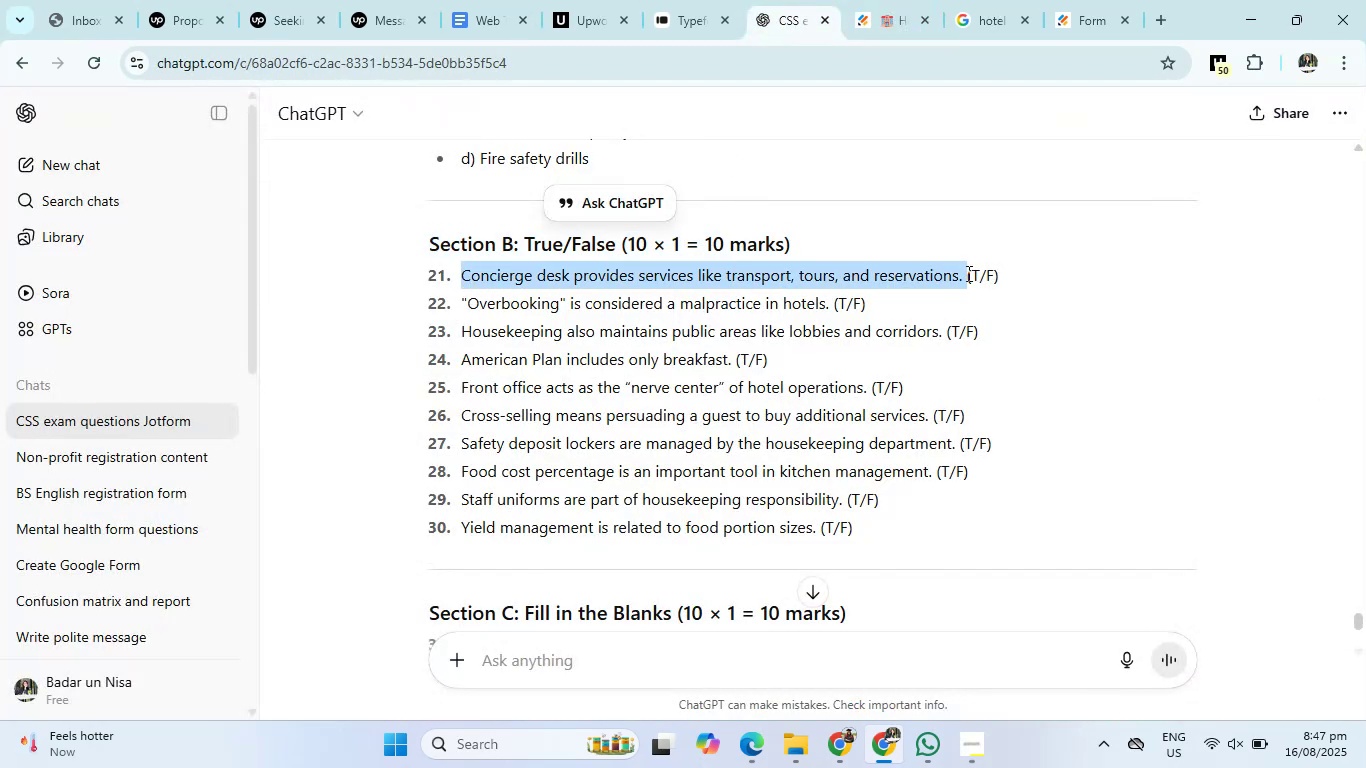 
key(Control+C)
 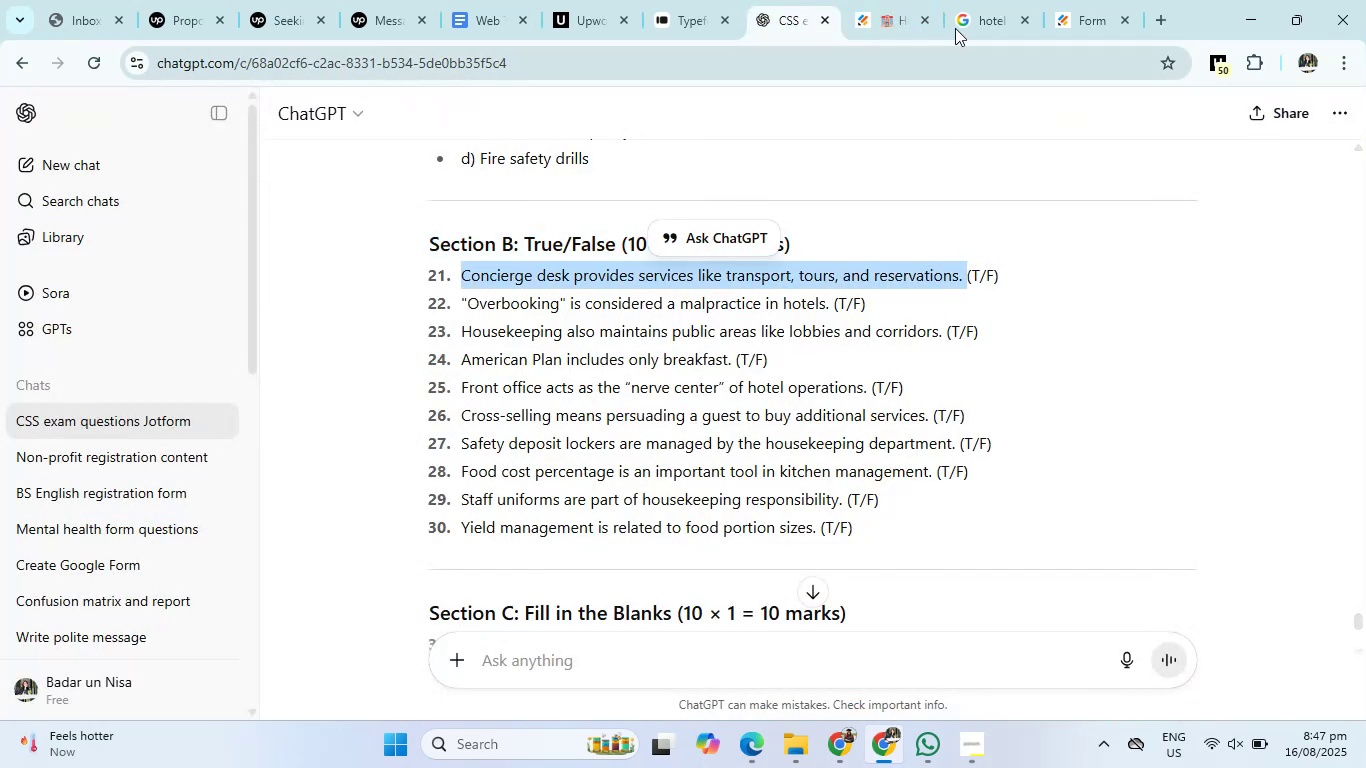 
left_click([904, 0])
 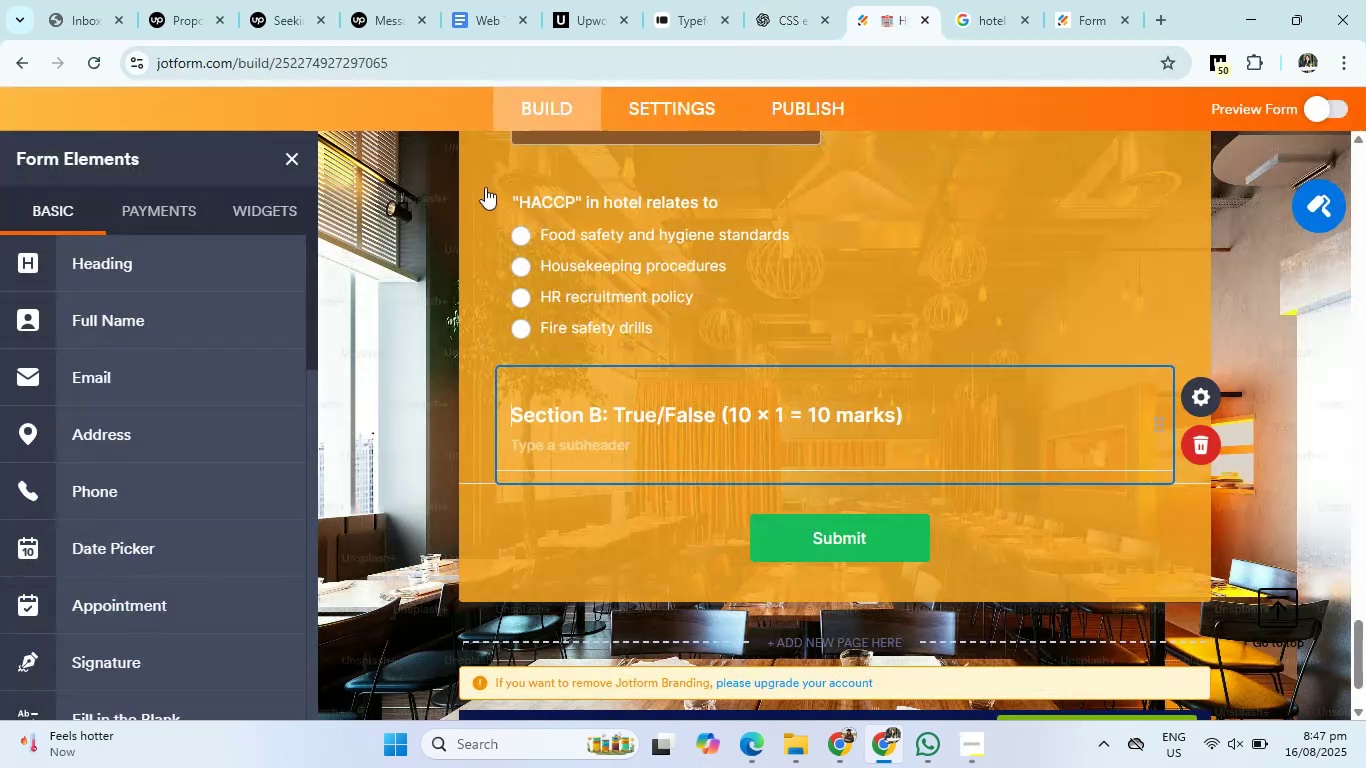 
scroll: coordinate [96, 528], scroll_direction: down, amount: 5.0
 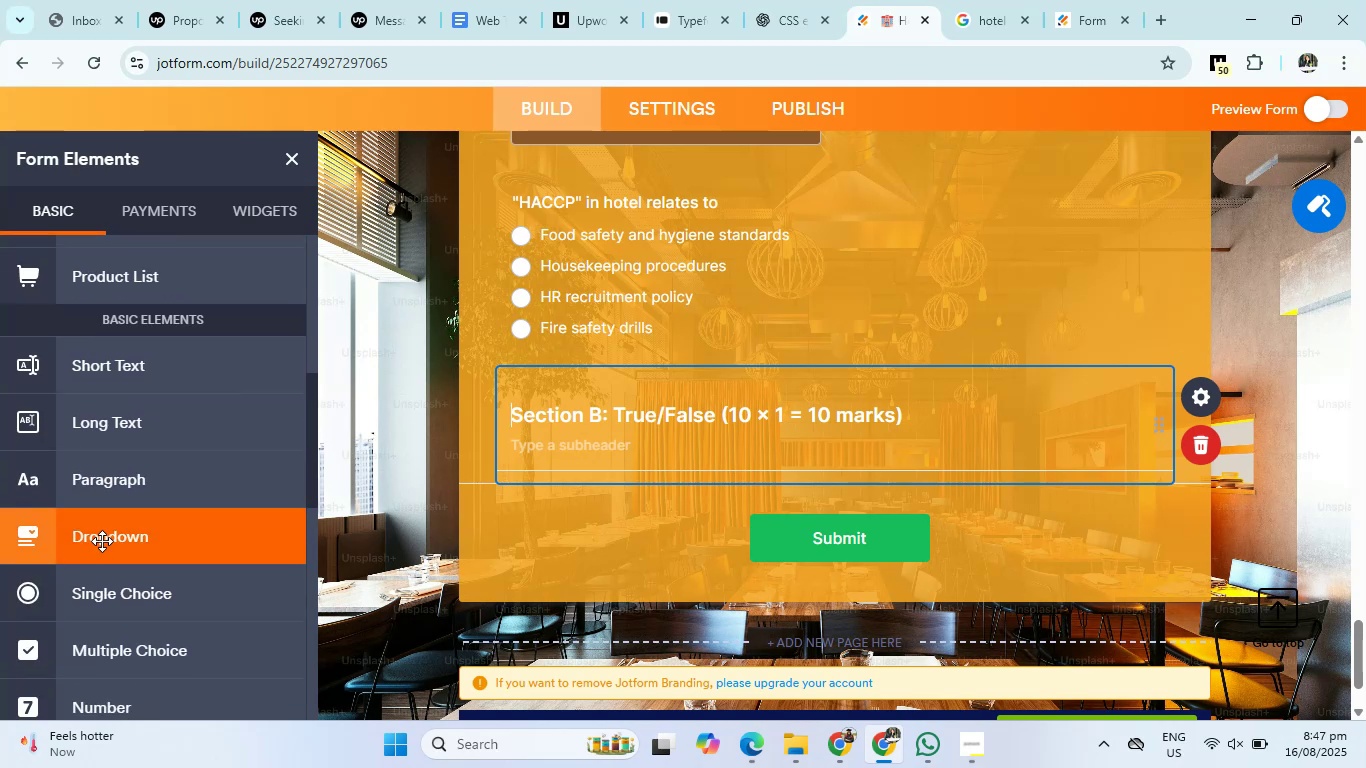 
left_click([105, 575])
 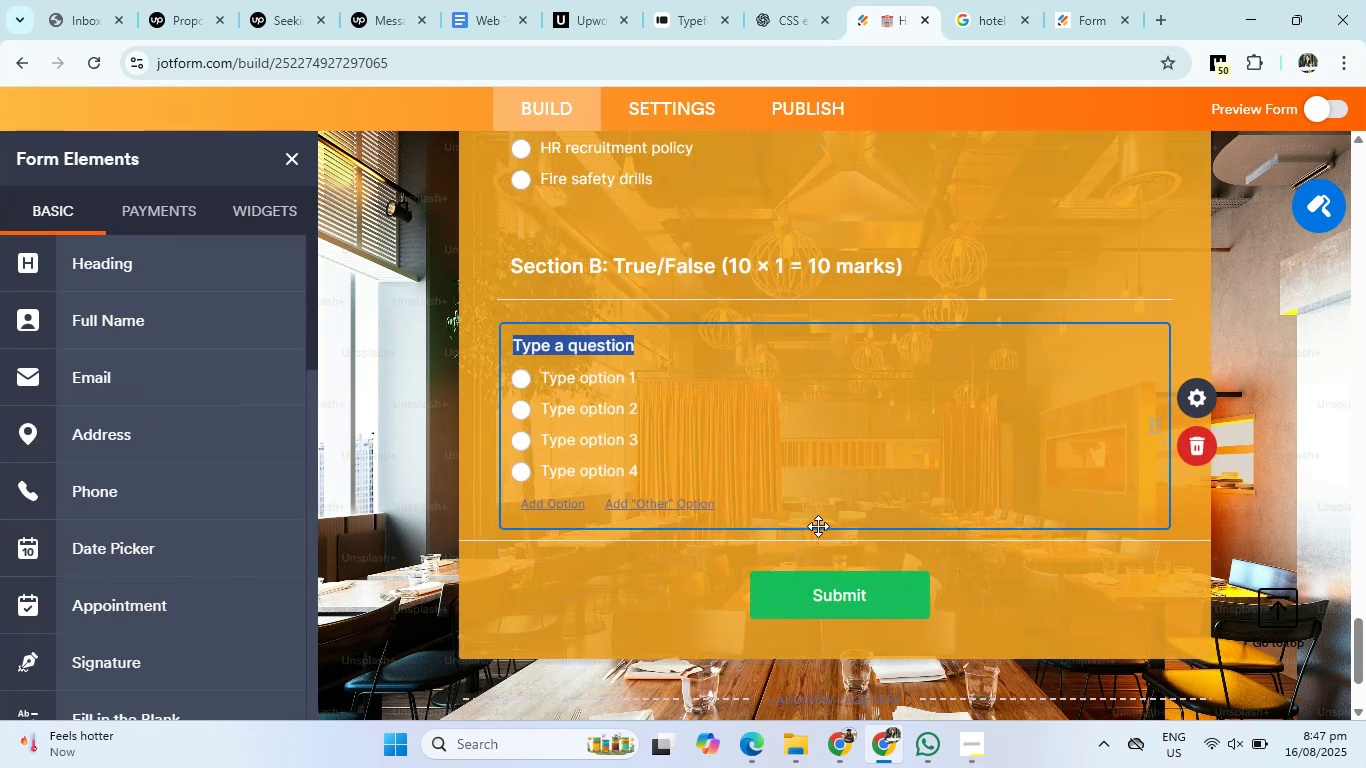 
key(Backspace)
 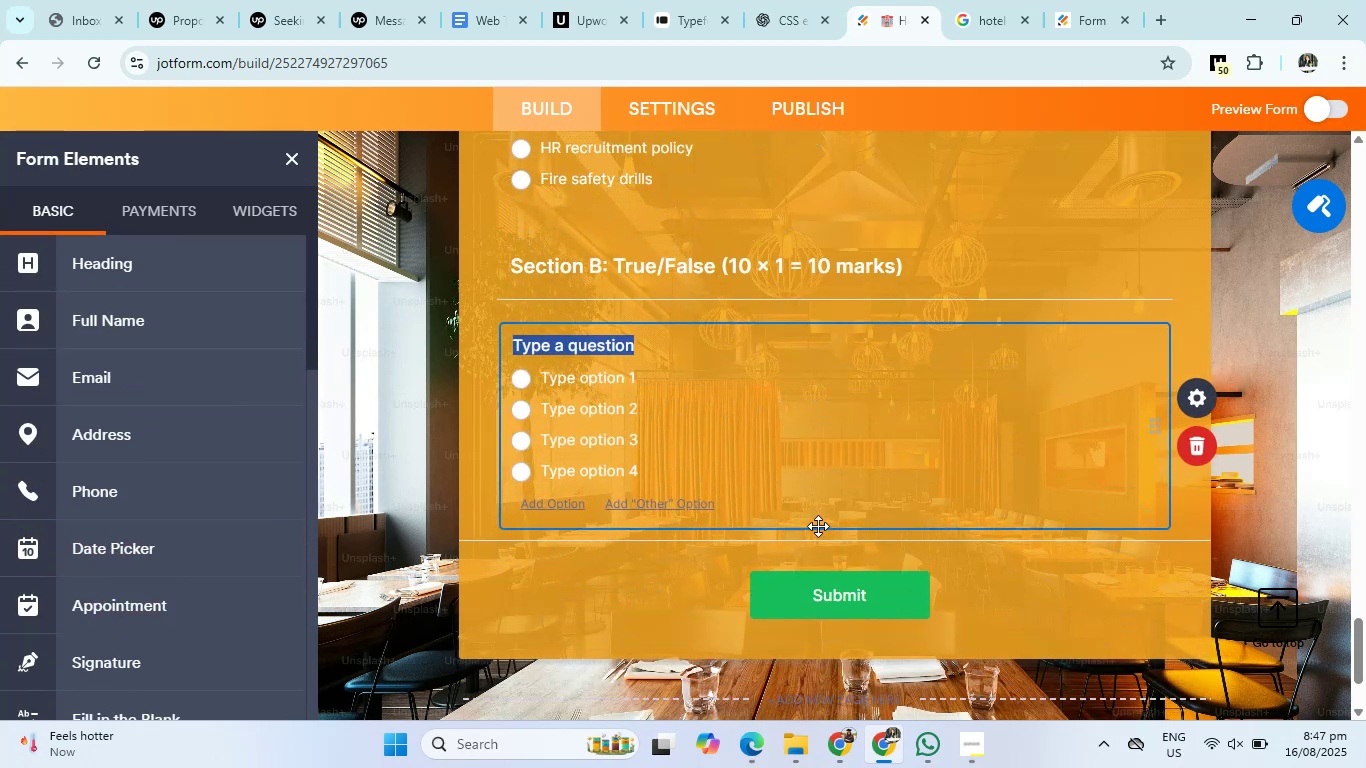 
key(Control+V)
 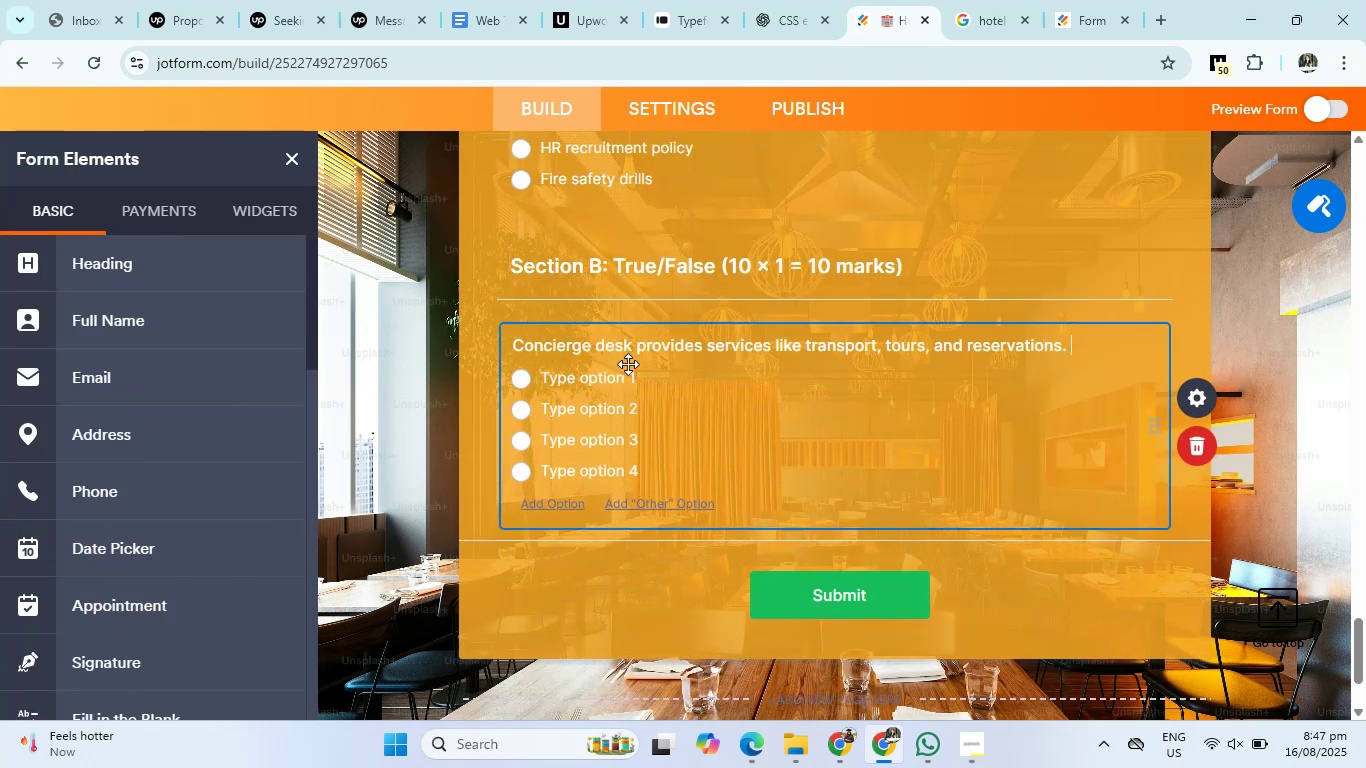 
left_click([640, 375])
 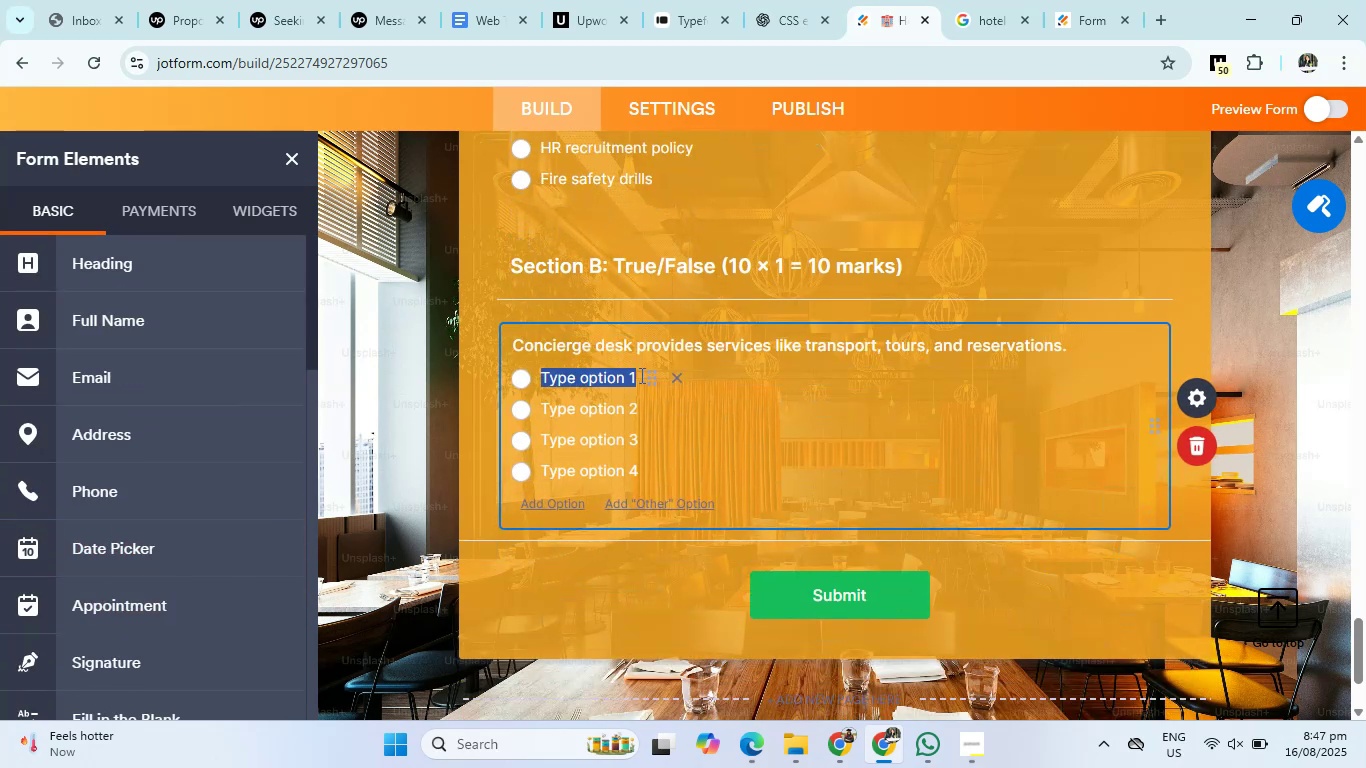 
key(Backspace)
type(Yes)
 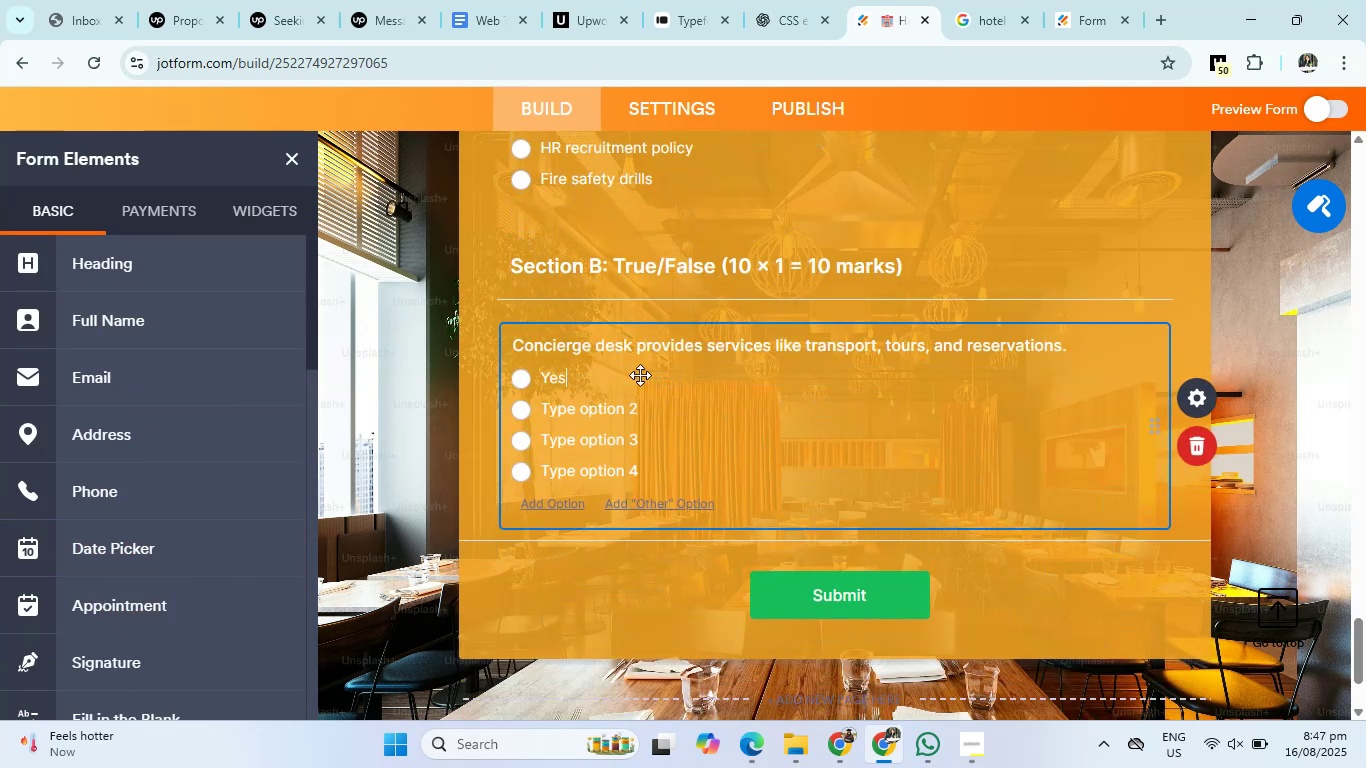 
key(Enter)
 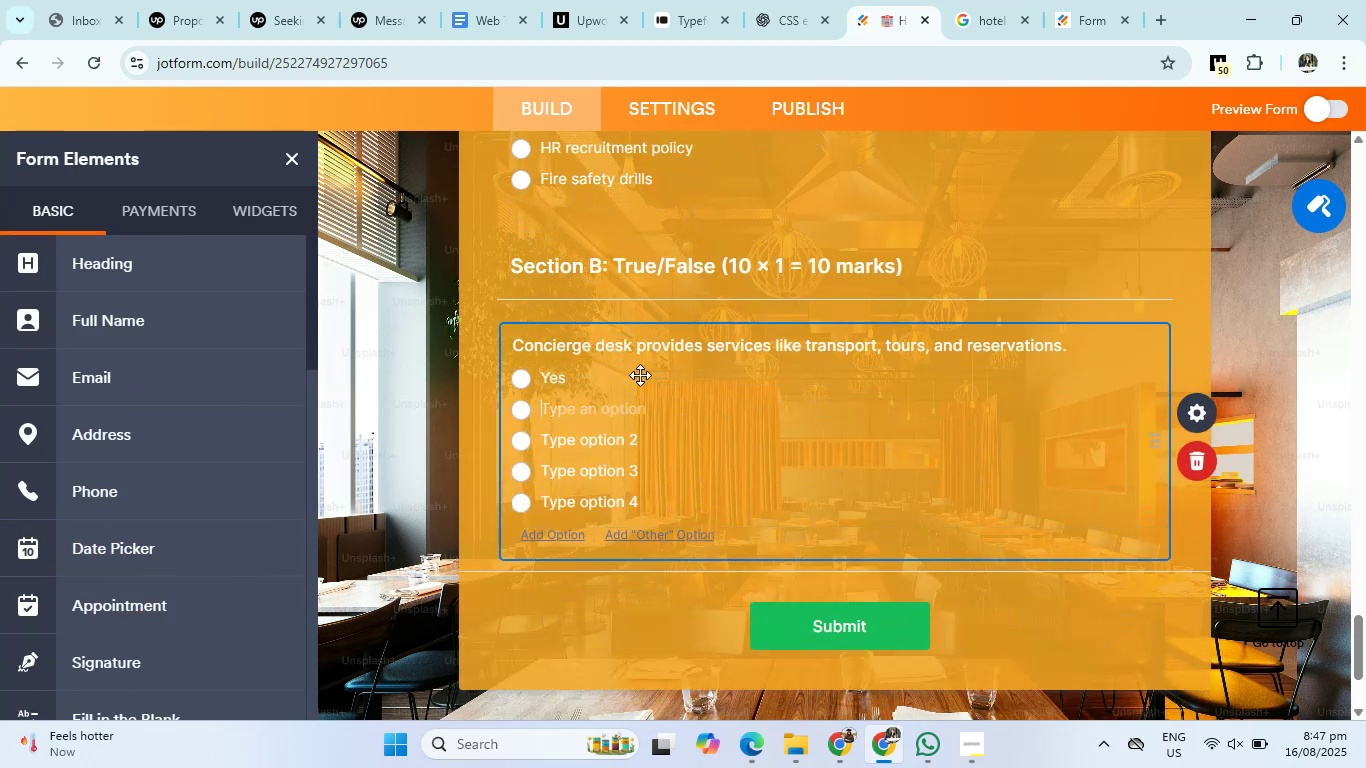 
type(No)
 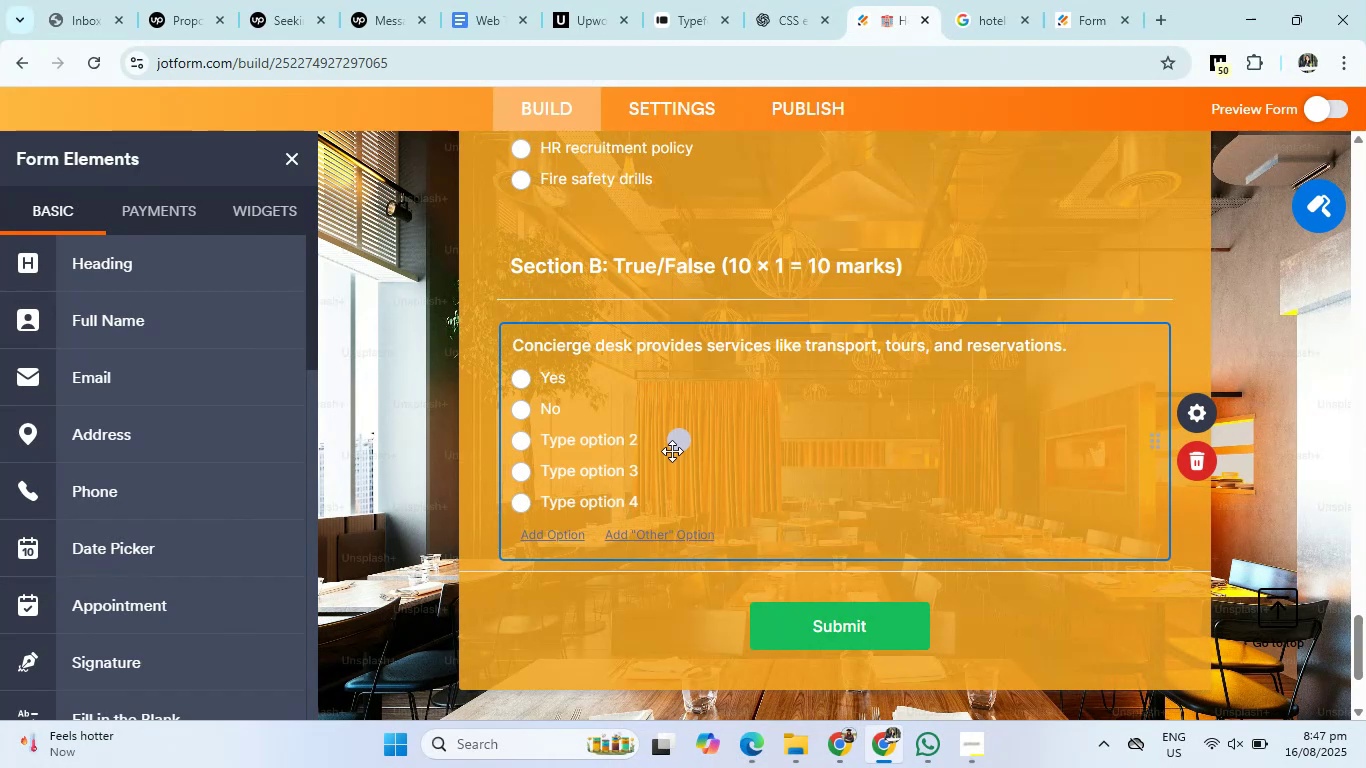 
double_click([679, 443])
 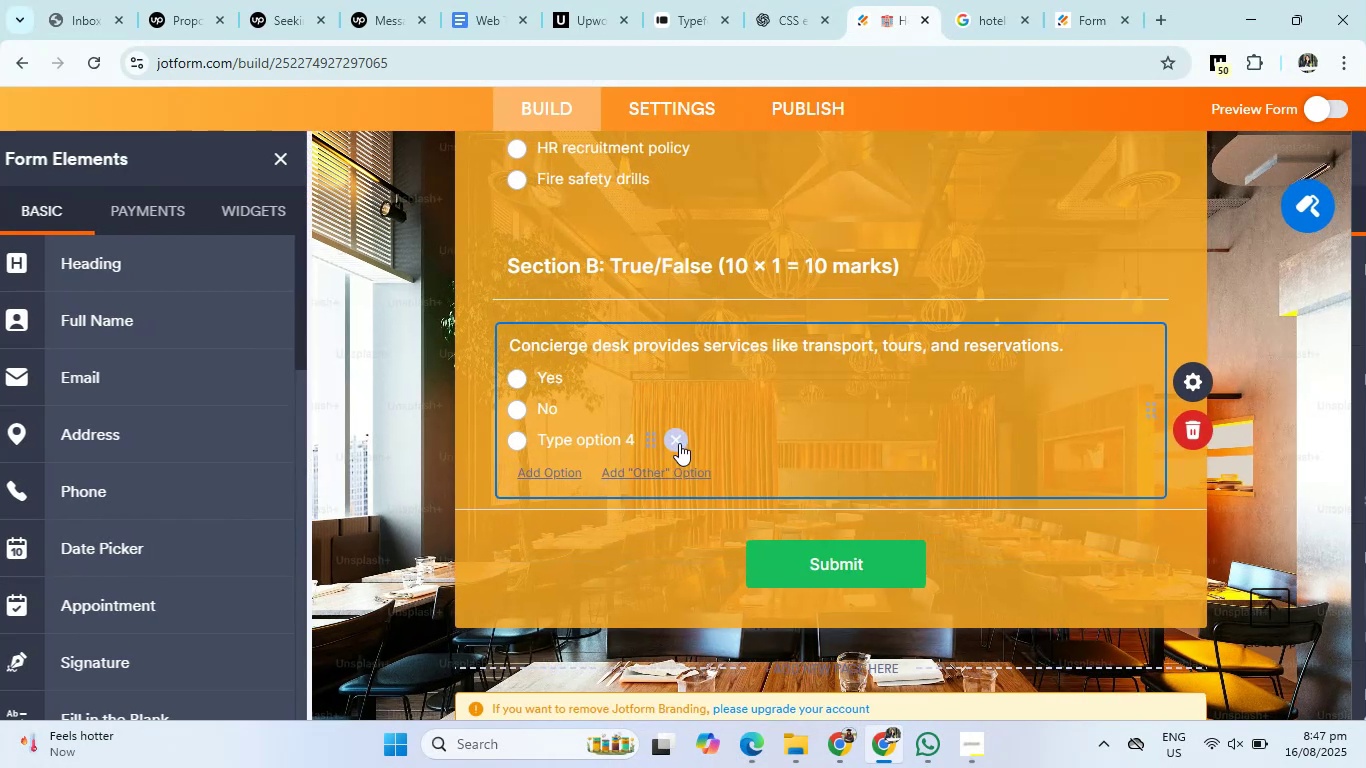 
triple_click([679, 443])
 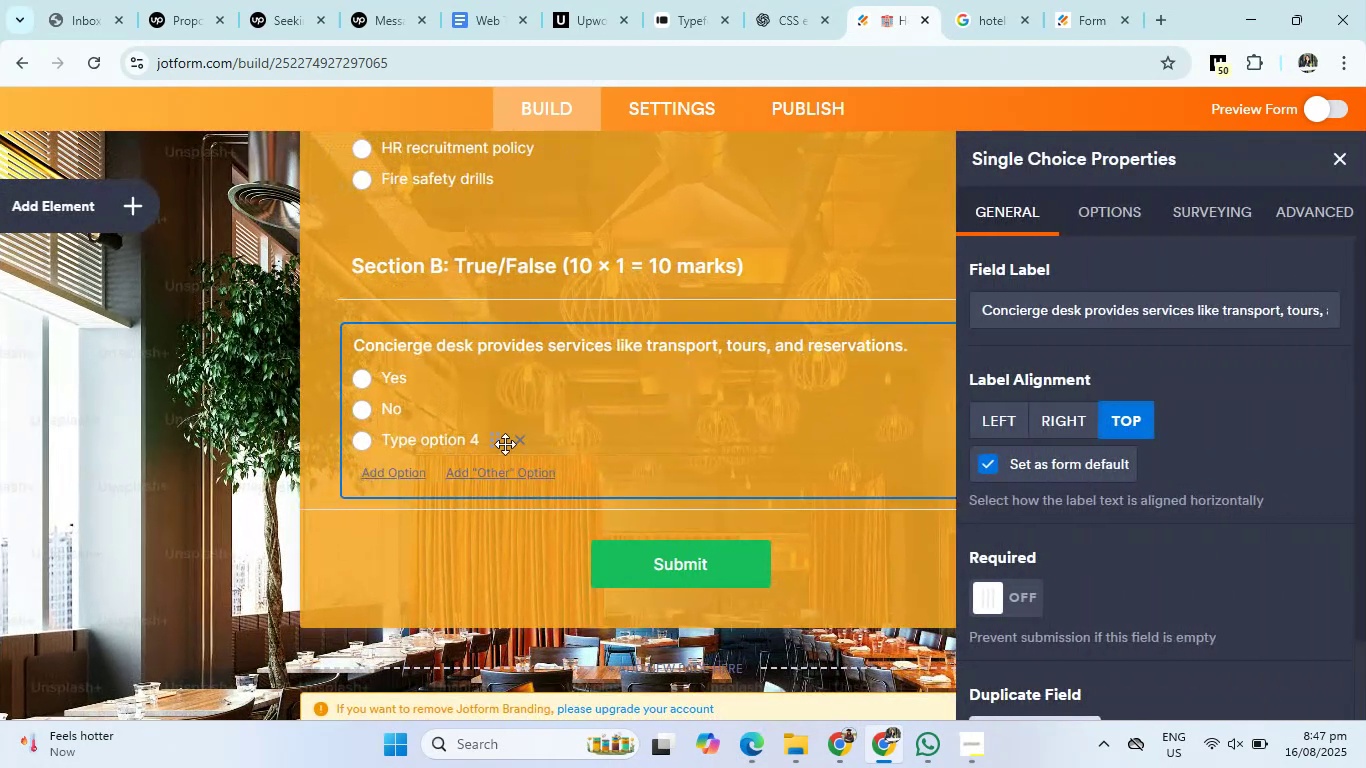 
double_click([514, 441])
 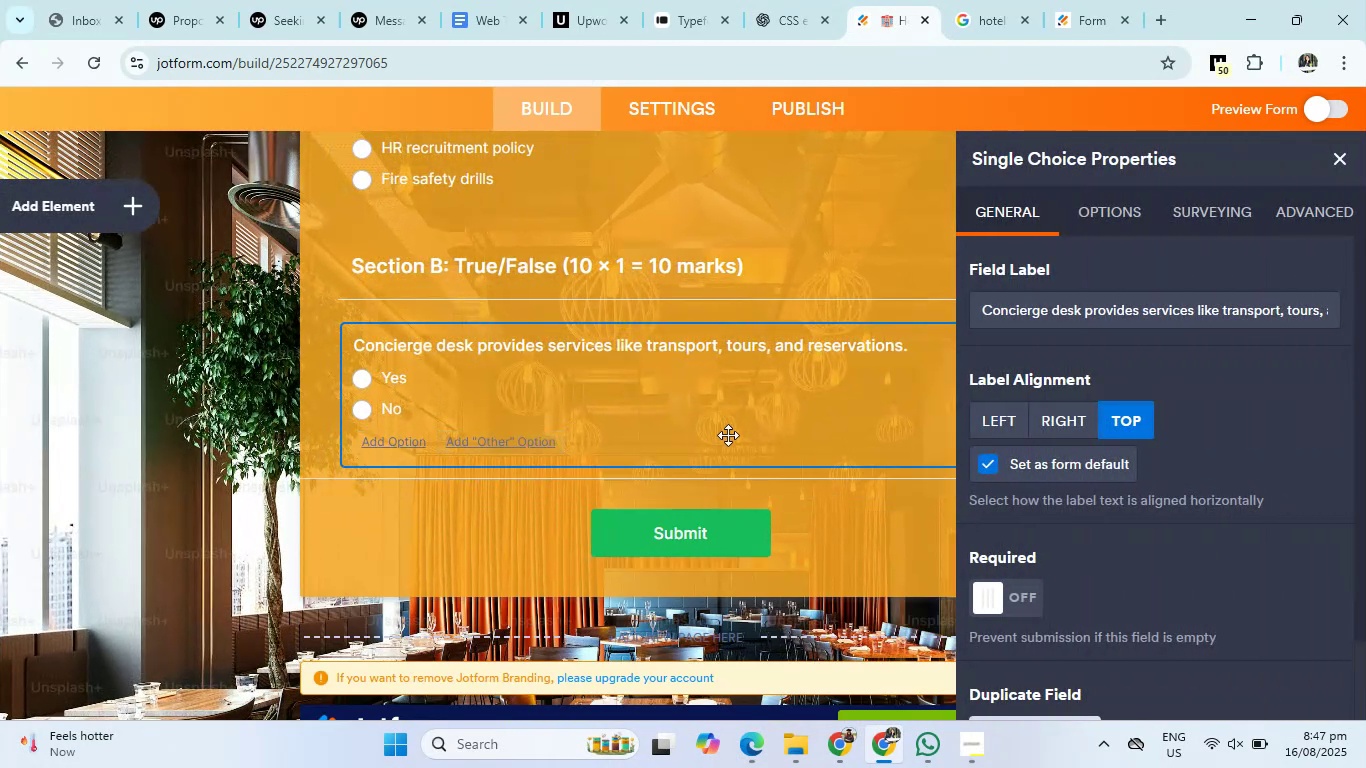 
left_click([767, 427])
 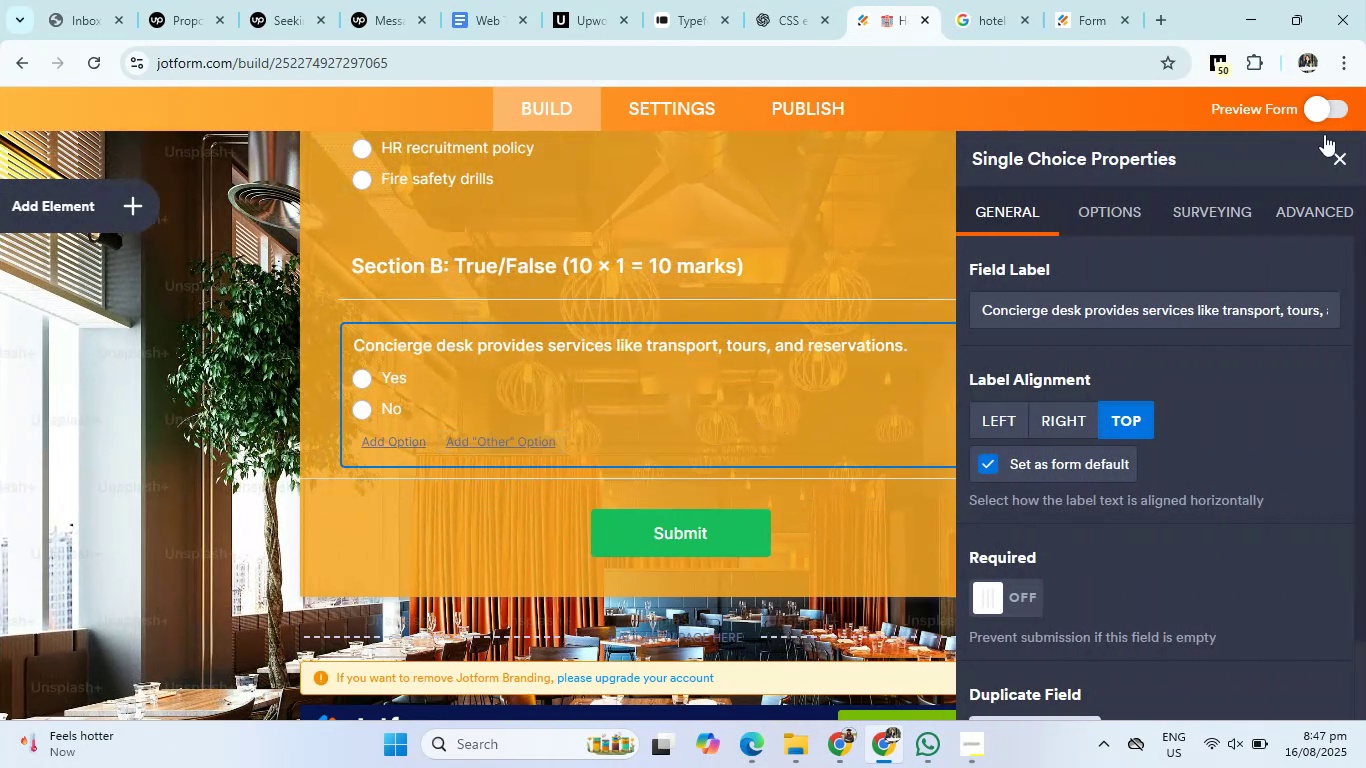 
left_click([1330, 160])
 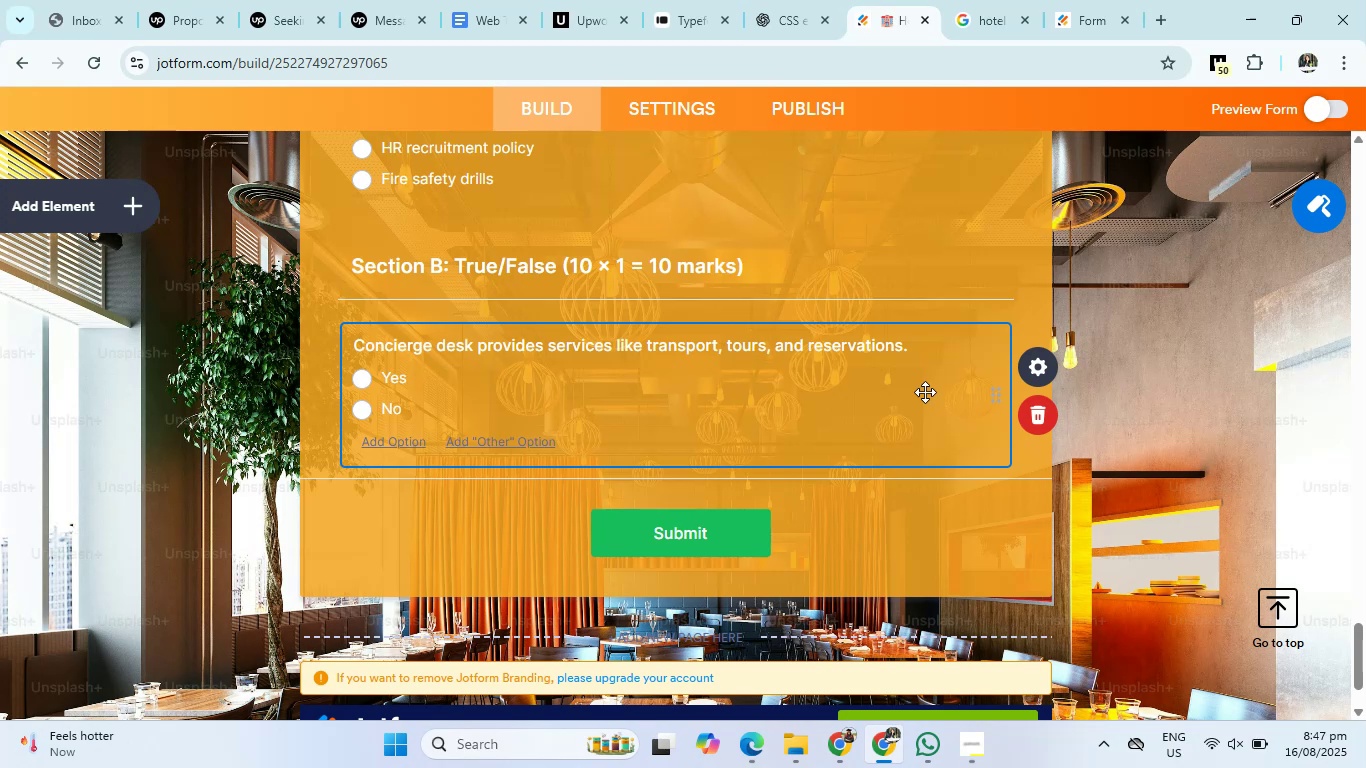 
wait(14.89)
 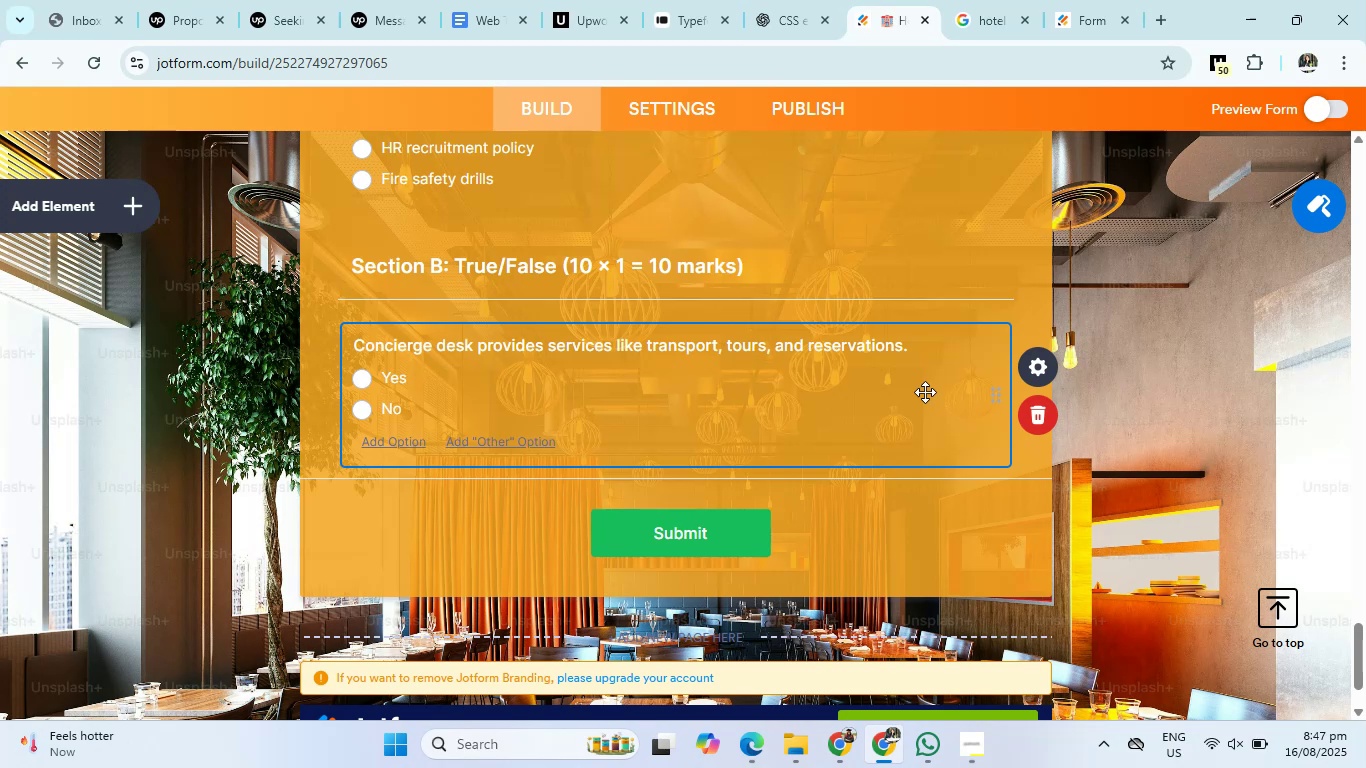 
left_click([782, 6])
 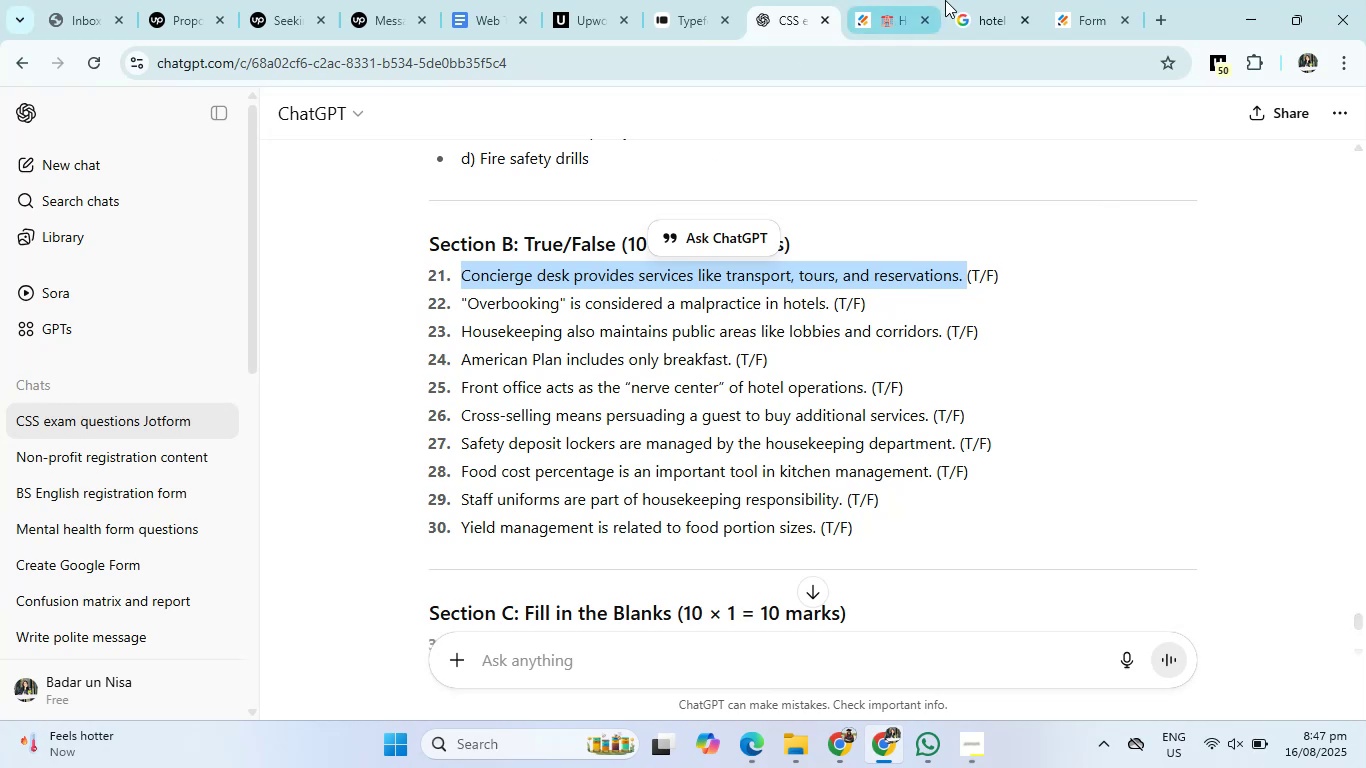 
left_click([894, 0])
 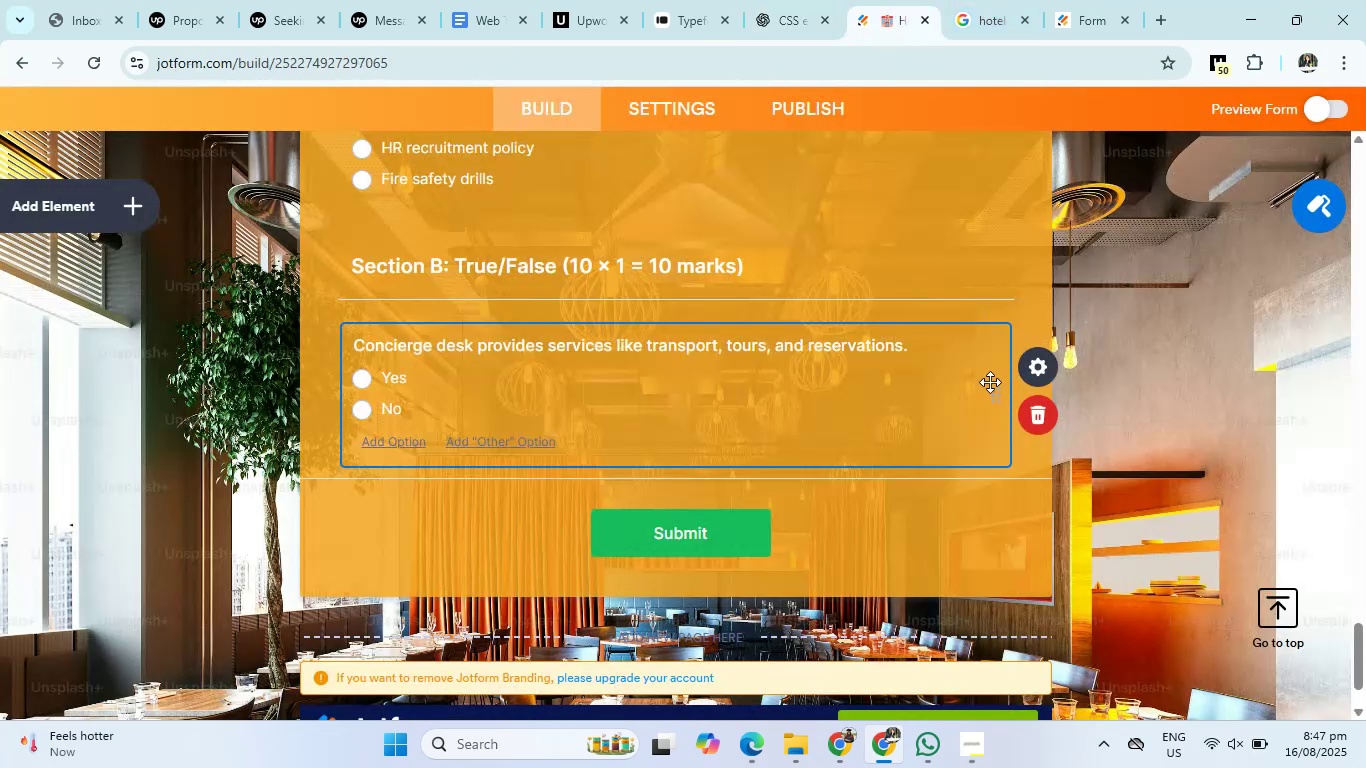 
left_click([943, 417])
 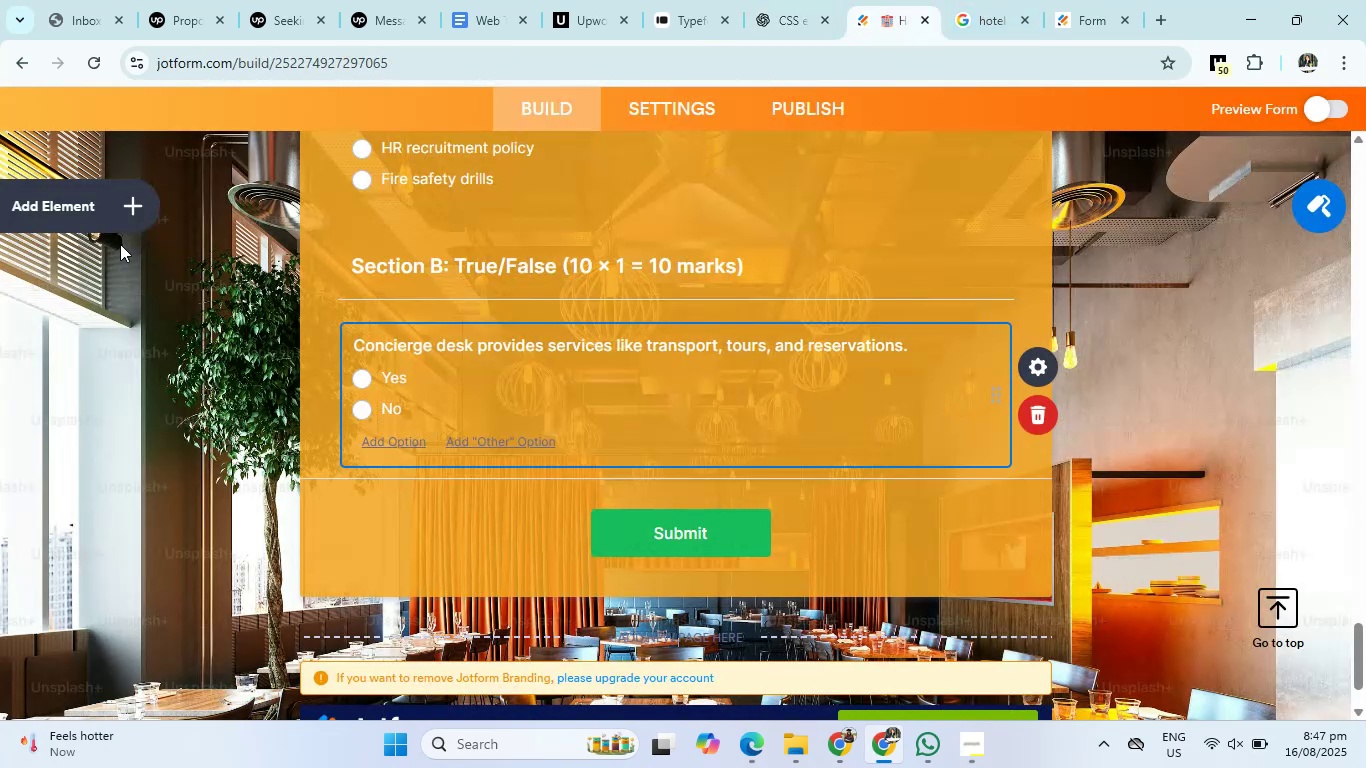 
left_click([55, 200])
 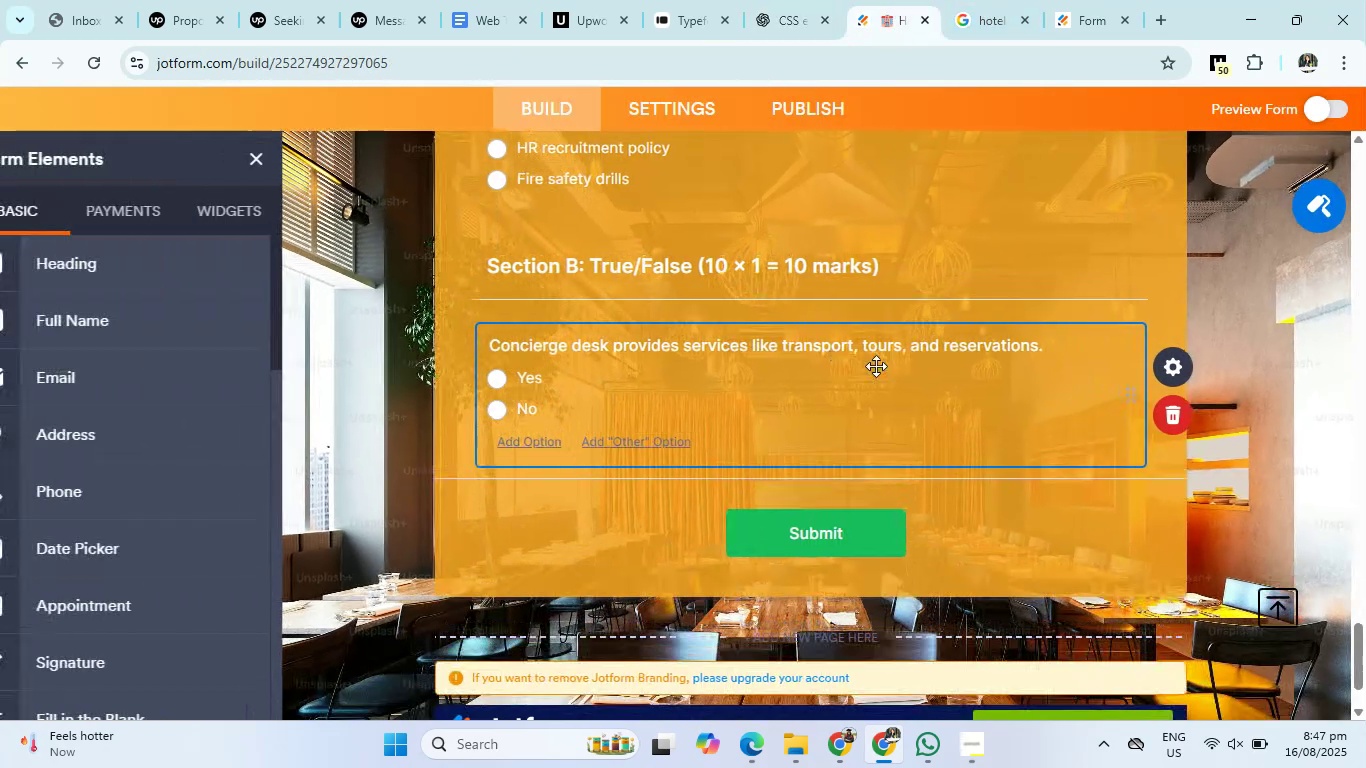 
right_click([1023, 412])
 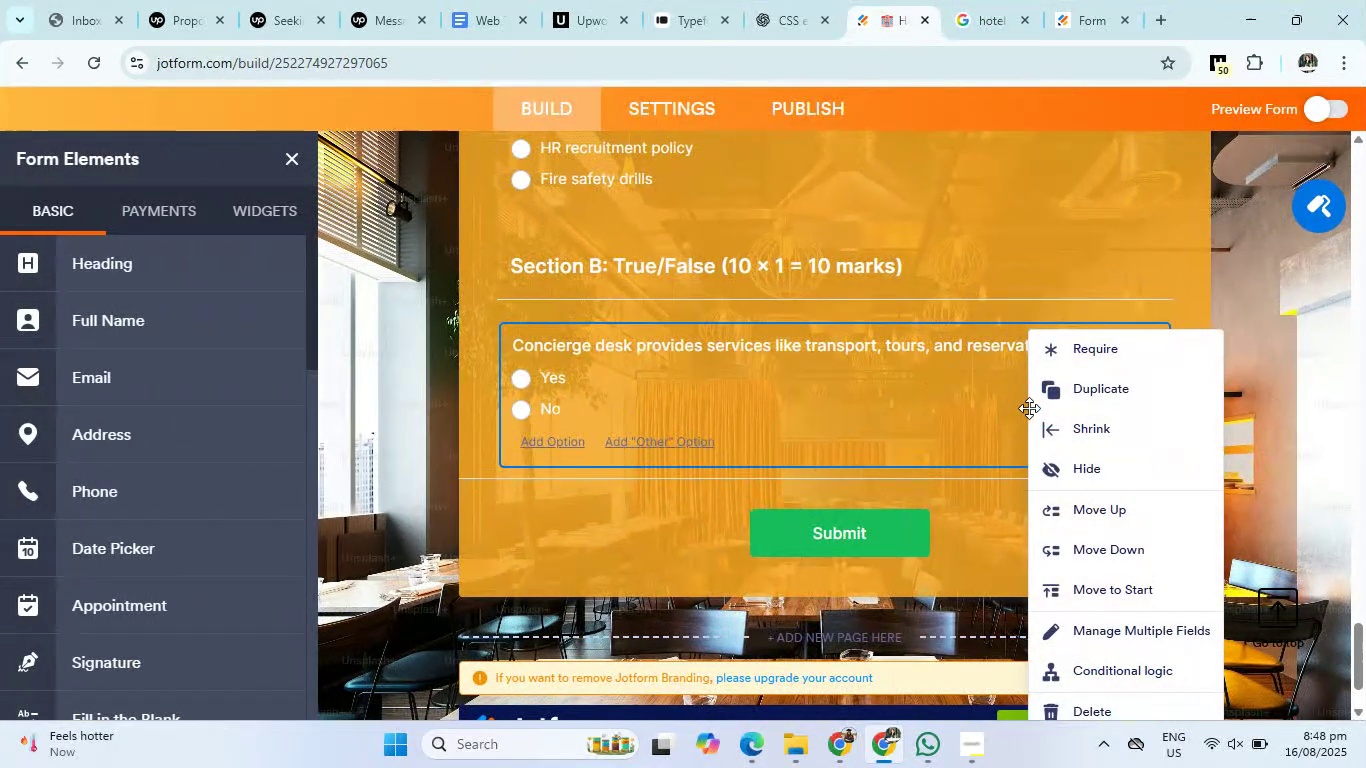 
left_click([1039, 400])
 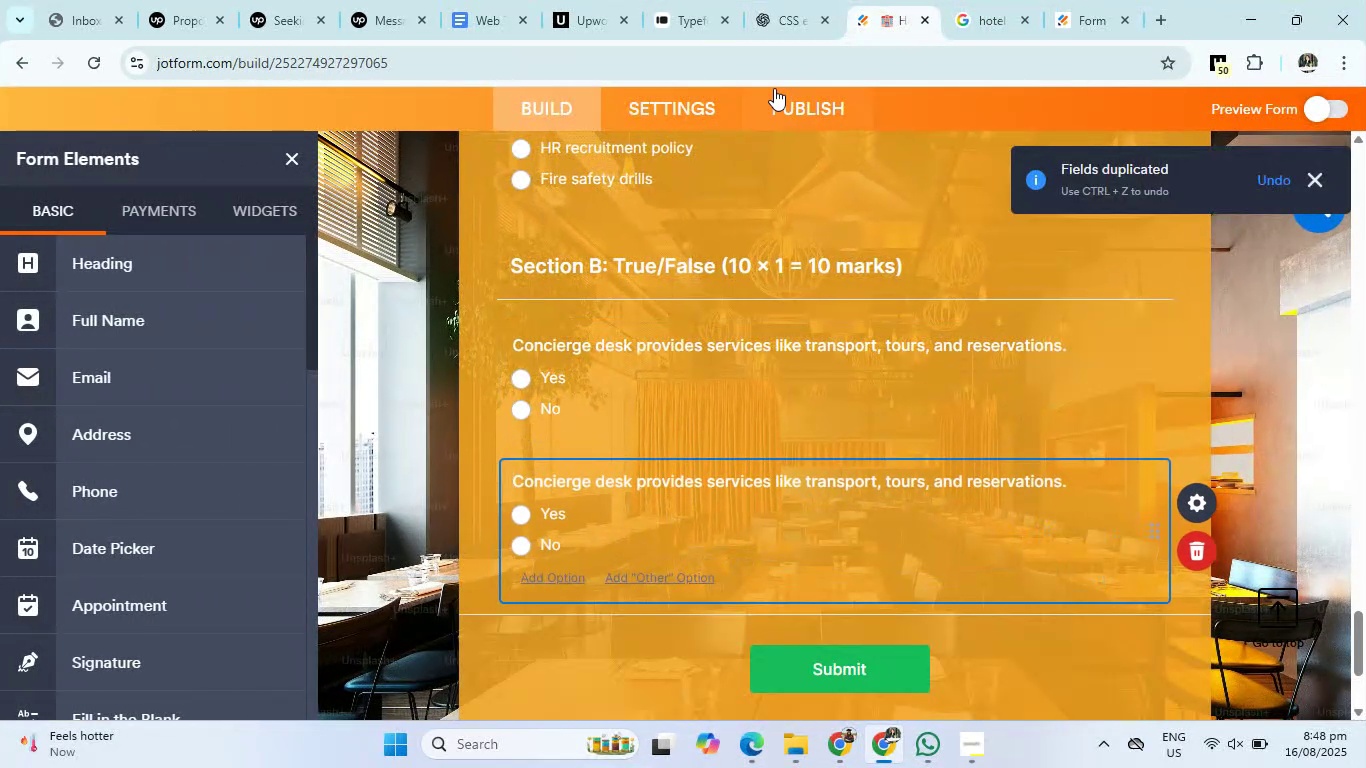 
left_click([785, 8])
 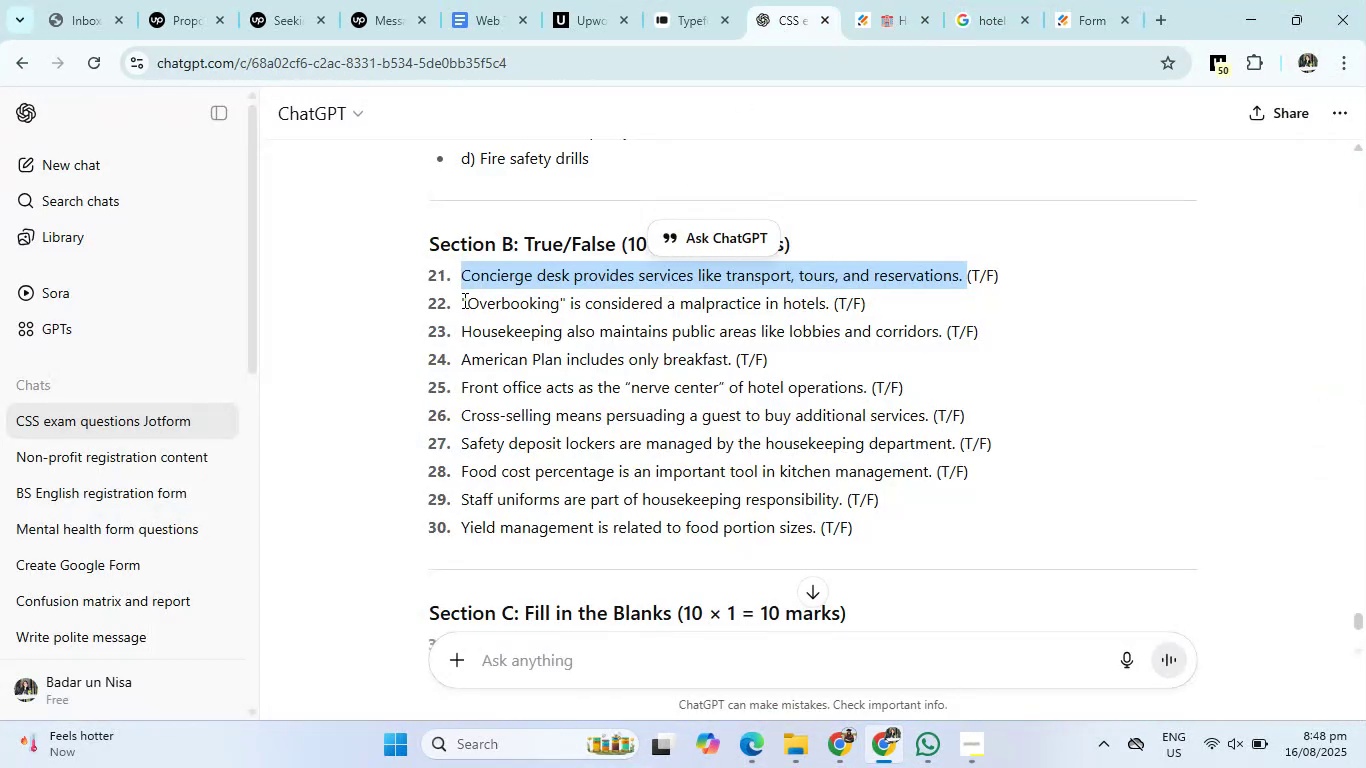 
left_click_drag(start_coordinate=[463, 302], to_coordinate=[833, 299])
 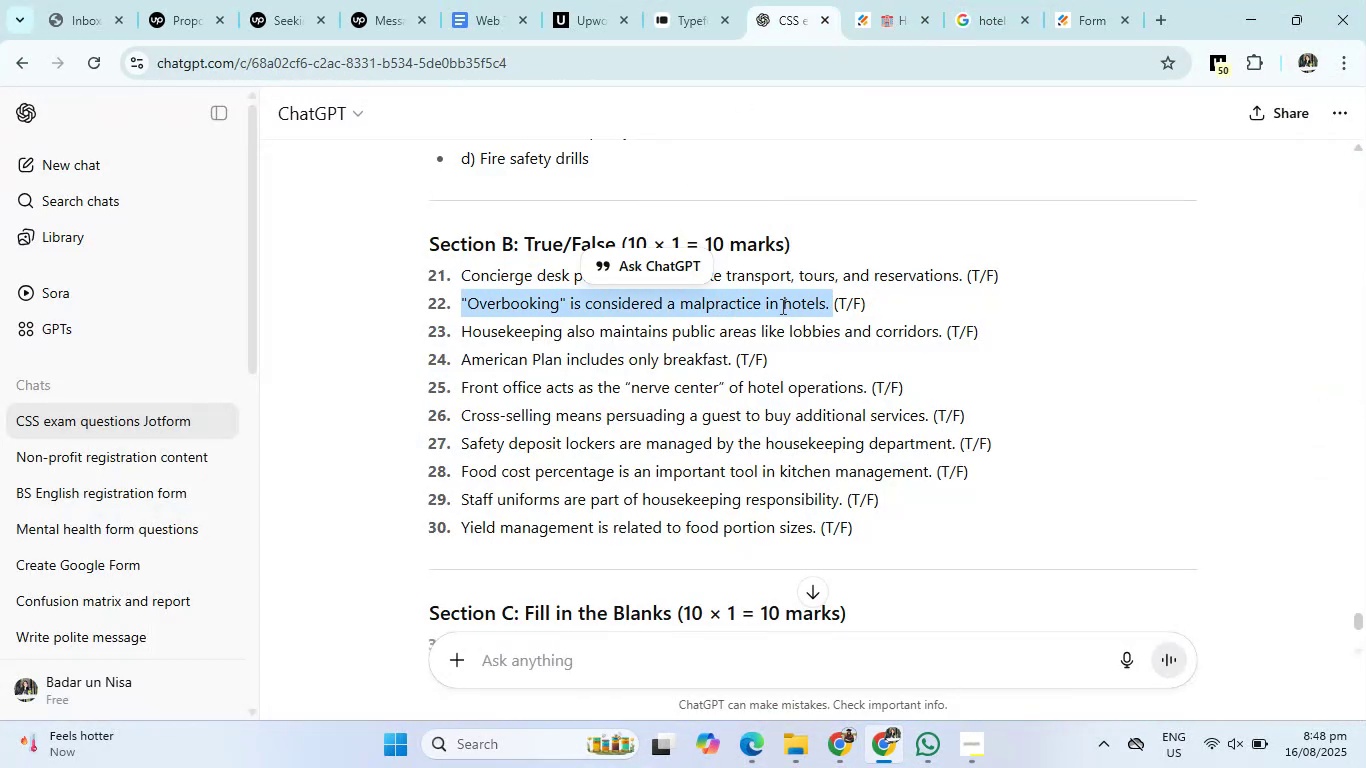 
right_click([781, 306])
 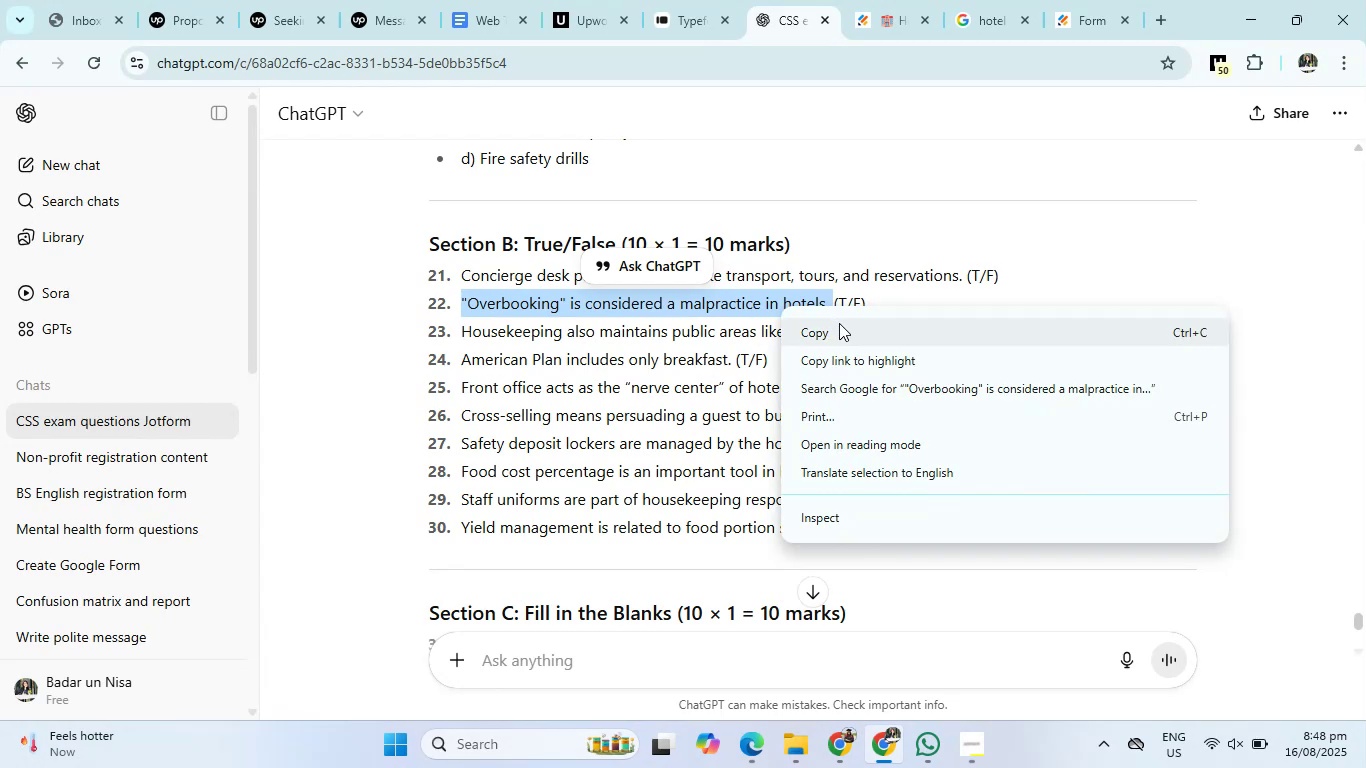 
left_click([840, 327])
 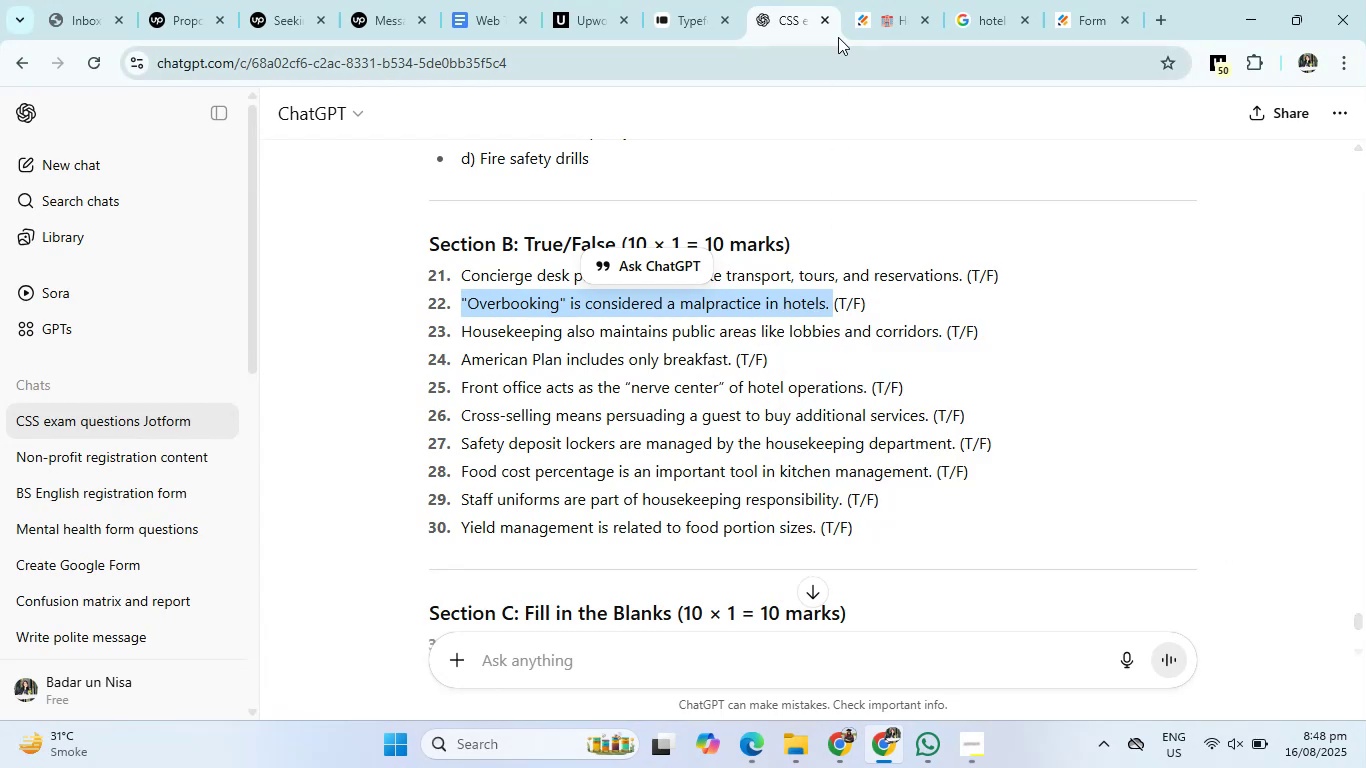 
left_click([872, 0])
 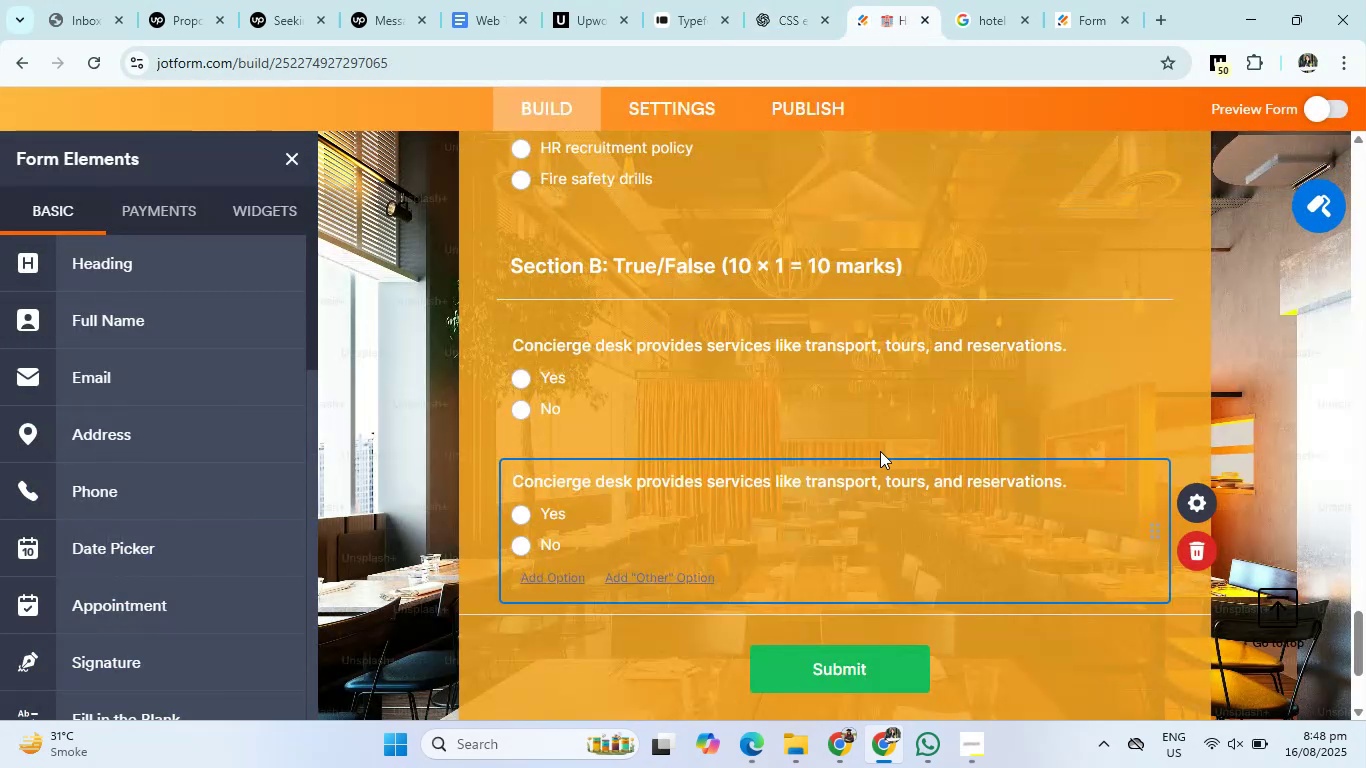 
left_click([880, 480])
 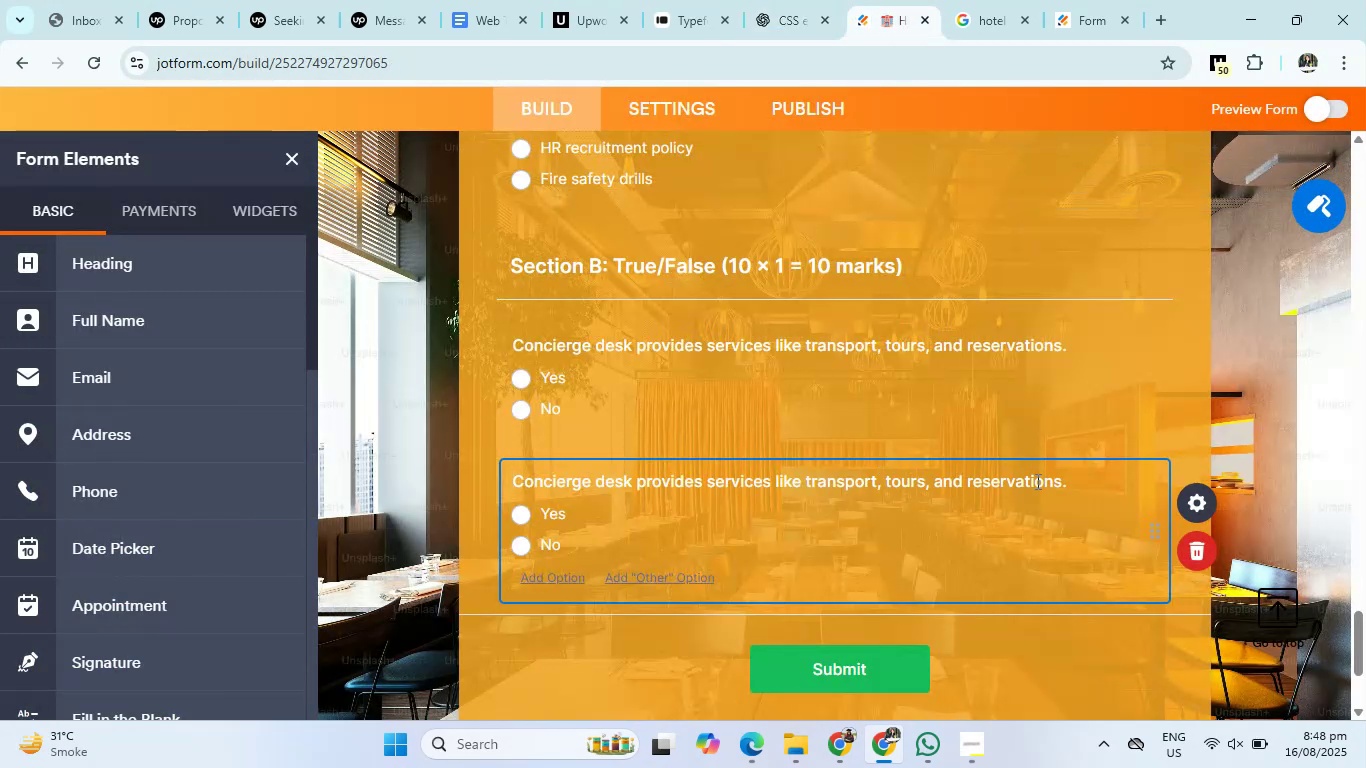 
left_click_drag(start_coordinate=[1072, 484], to_coordinate=[428, 499])
 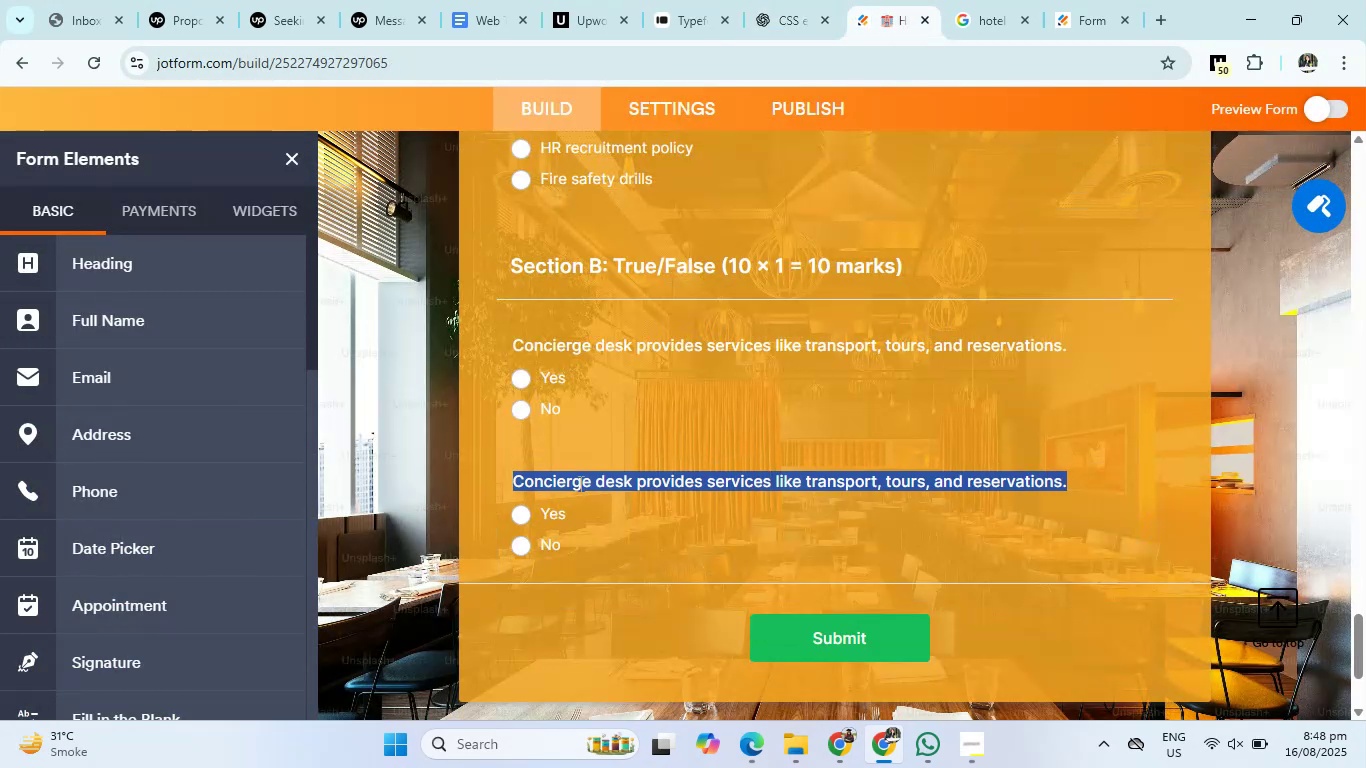 
key(Backspace)
 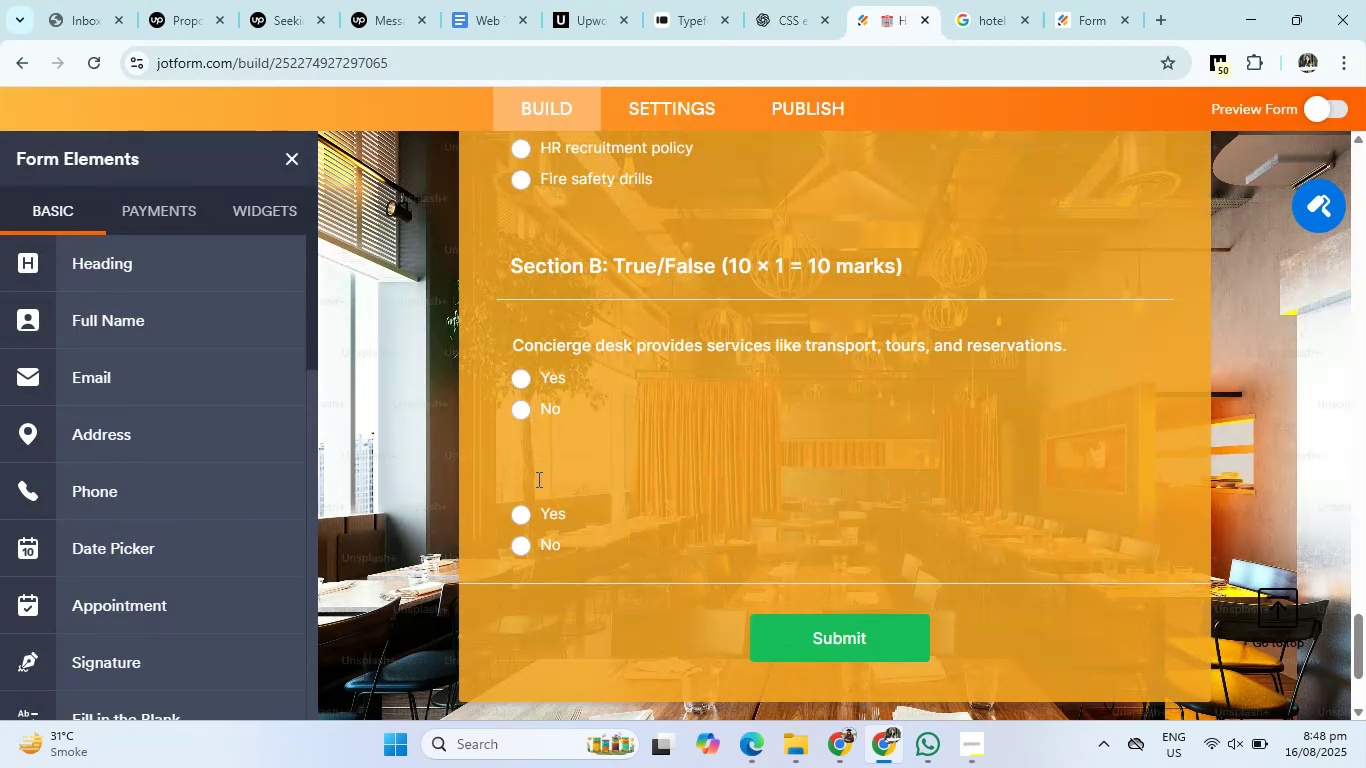 
right_click([517, 479])
 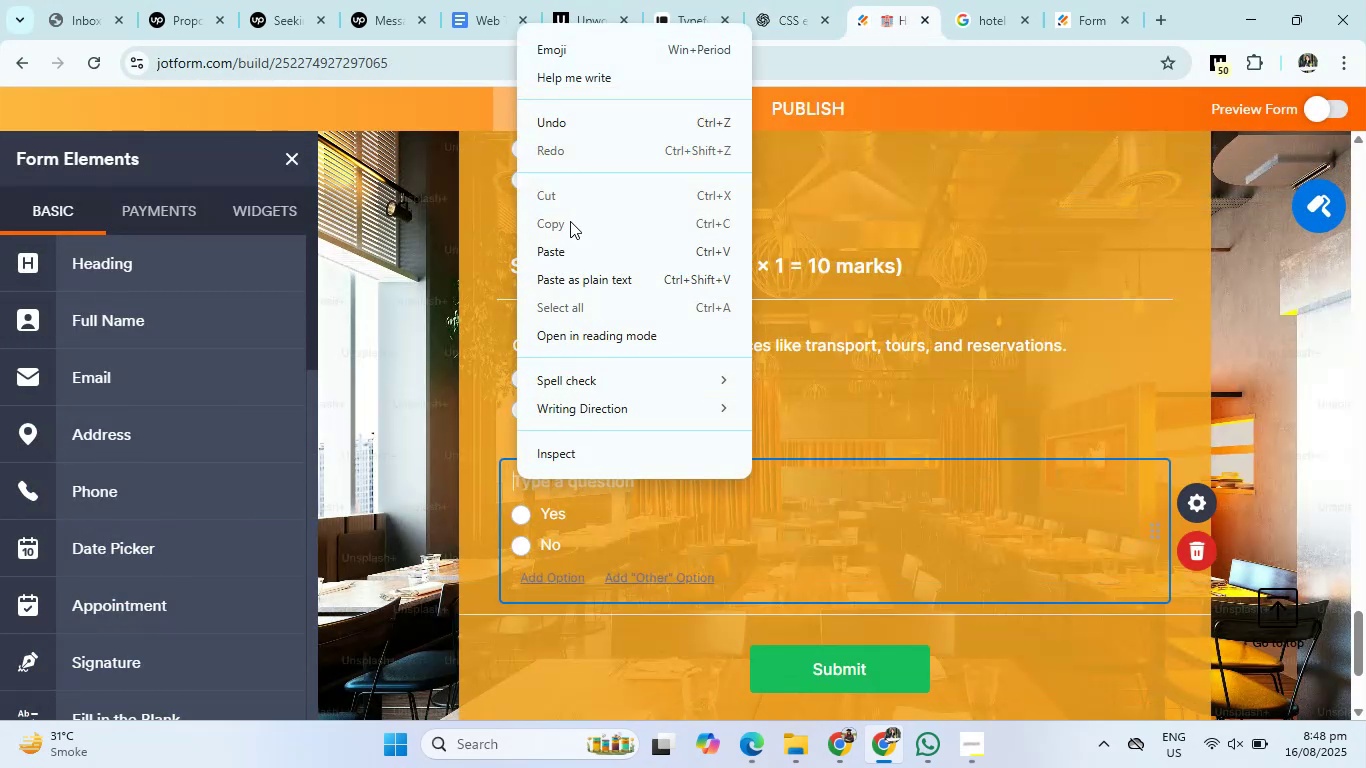 
left_click([570, 251])
 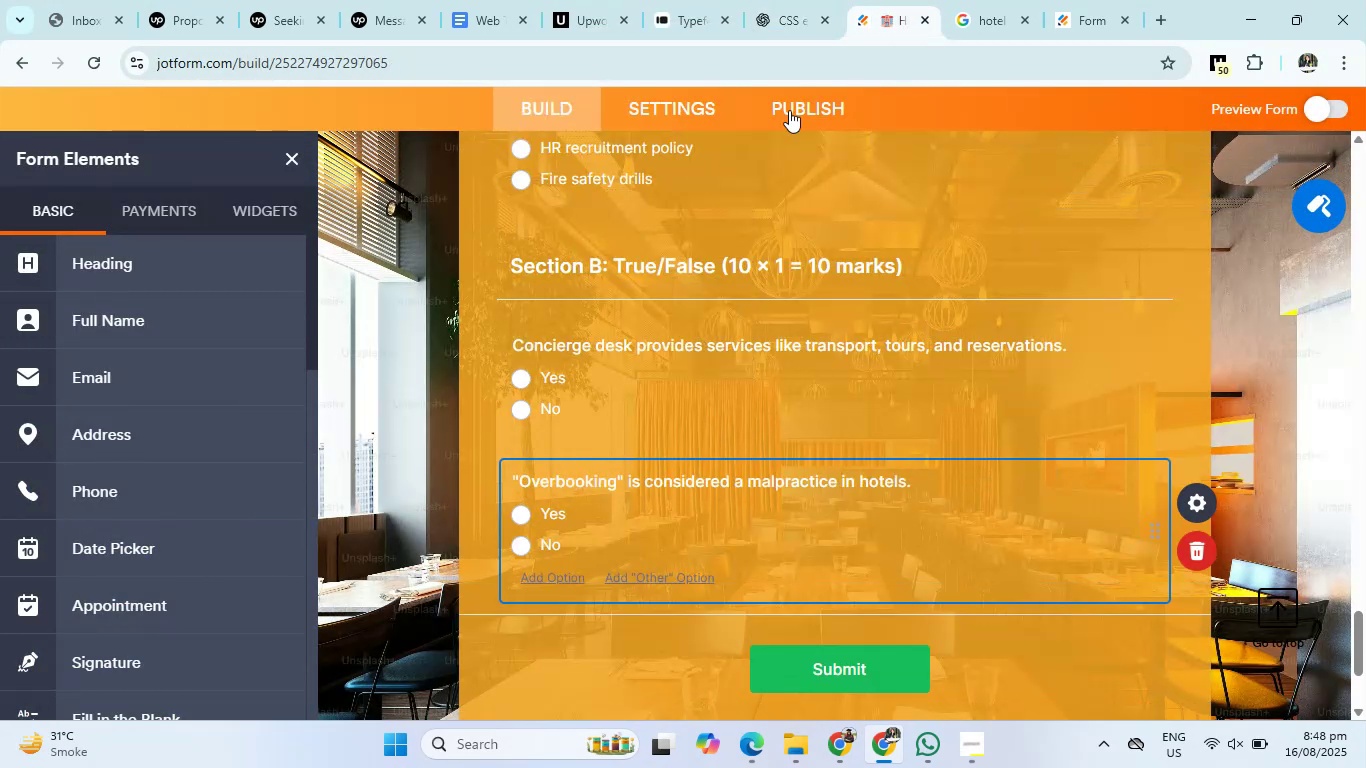 
left_click([760, 0])
 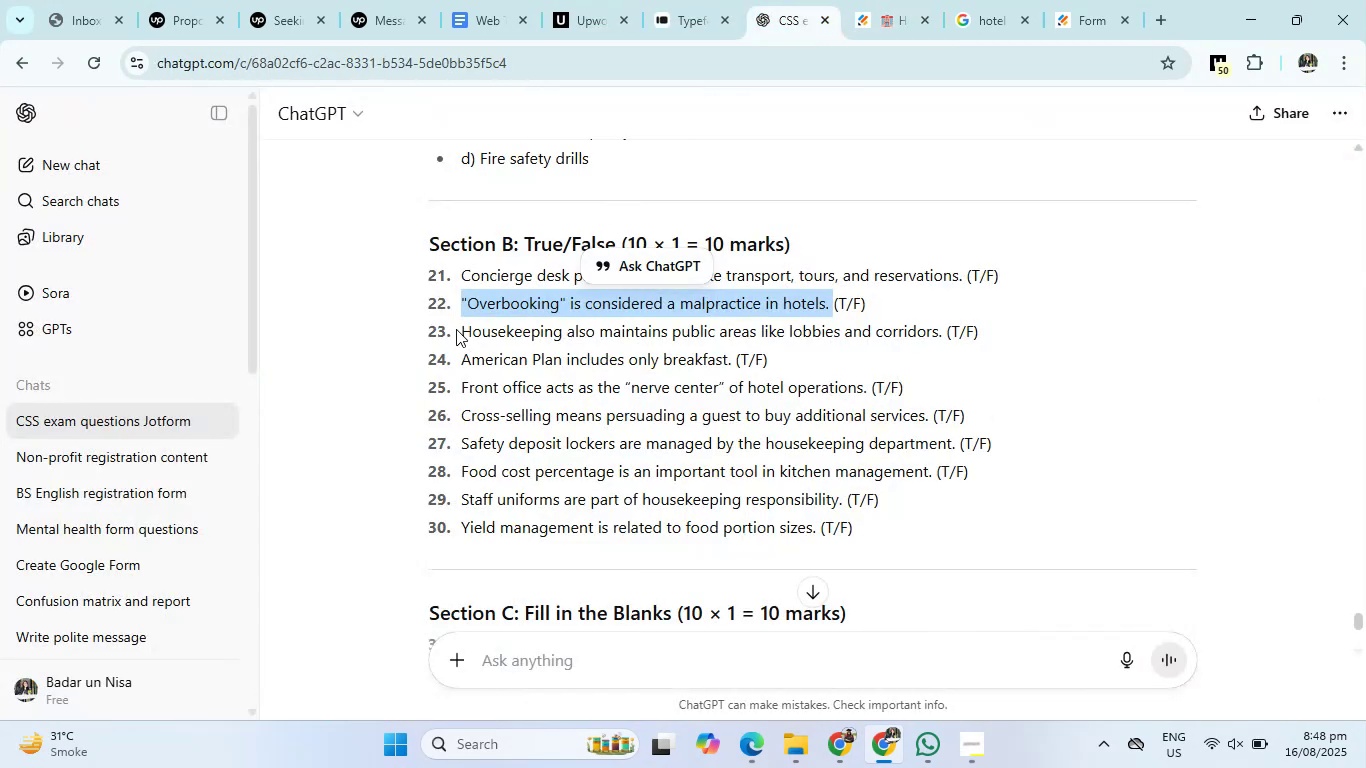 
left_click_drag(start_coordinate=[461, 331], to_coordinate=[944, 332])
 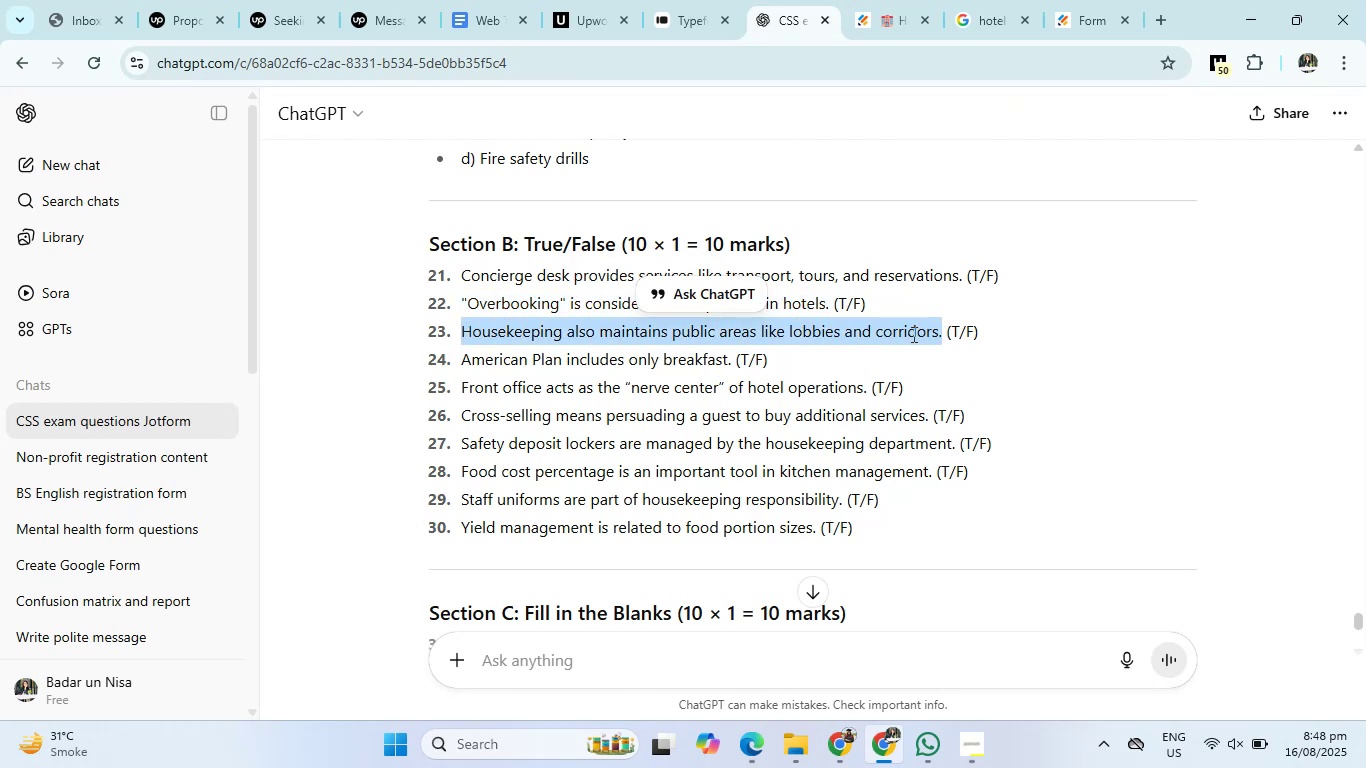 
right_click([905, 334])
 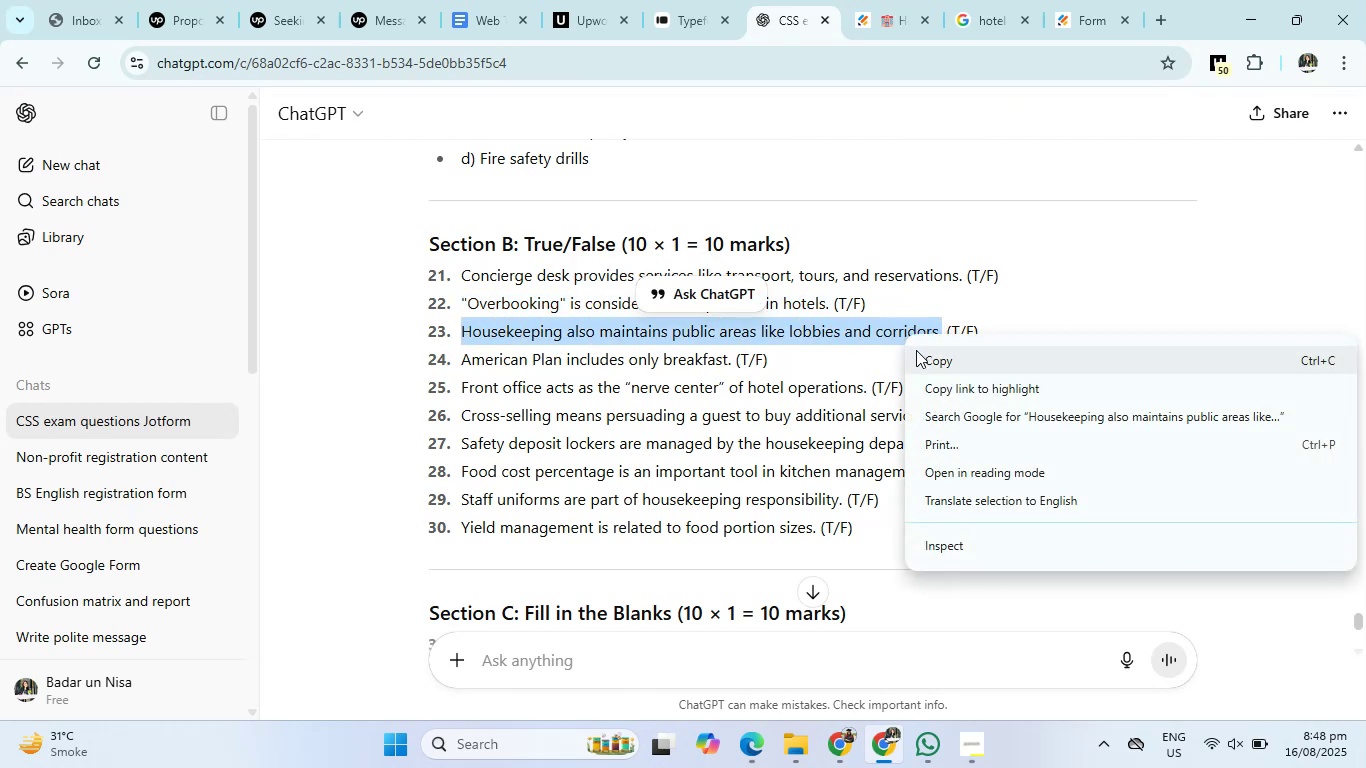 
left_click([916, 350])
 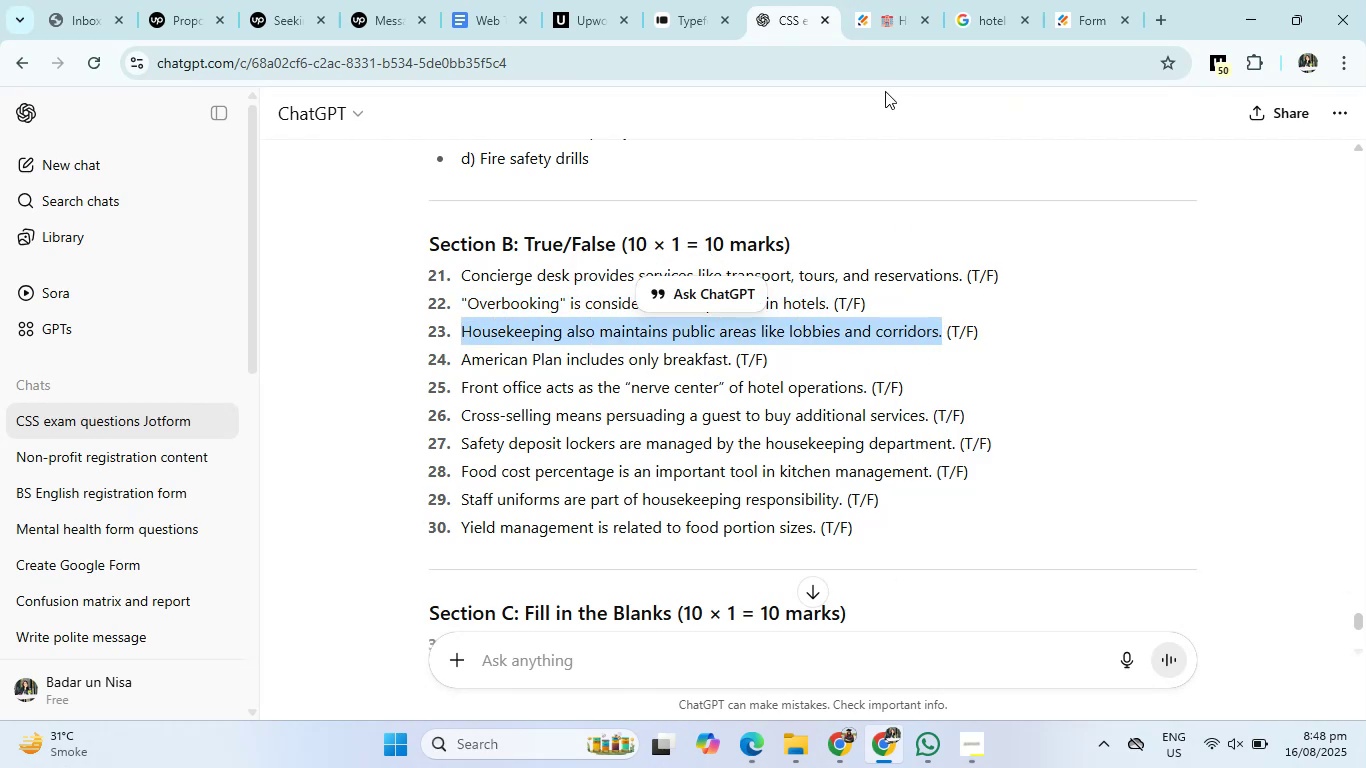 
left_click([878, 0])
 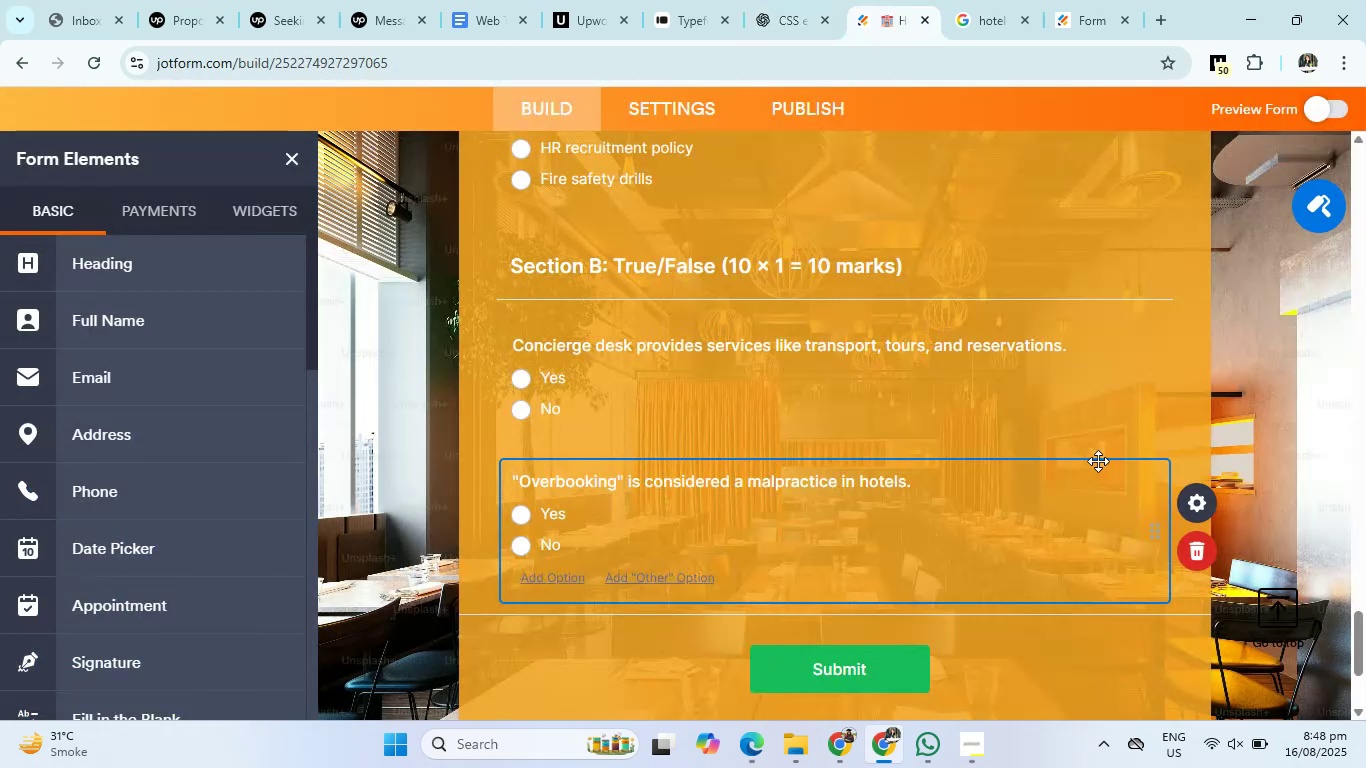 
right_click([1117, 486])
 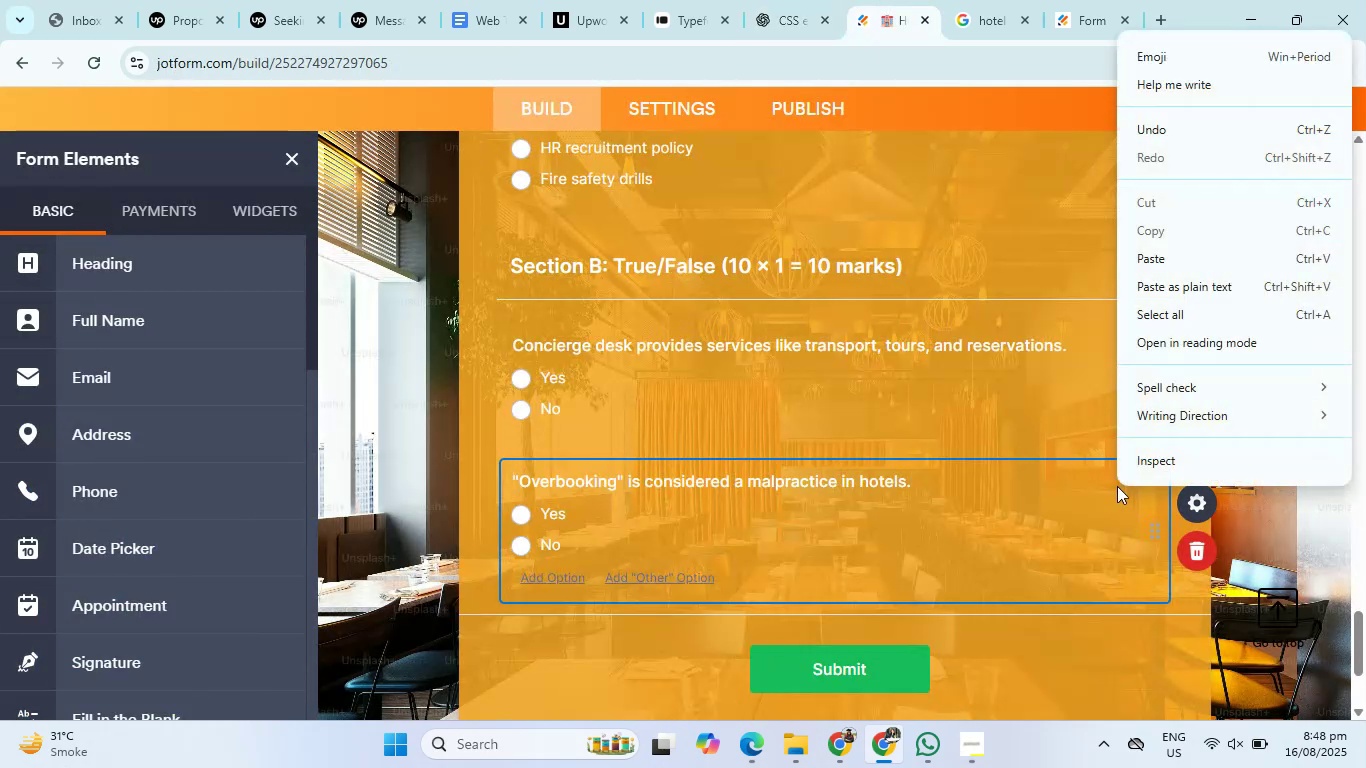 
left_click([1137, 543])
 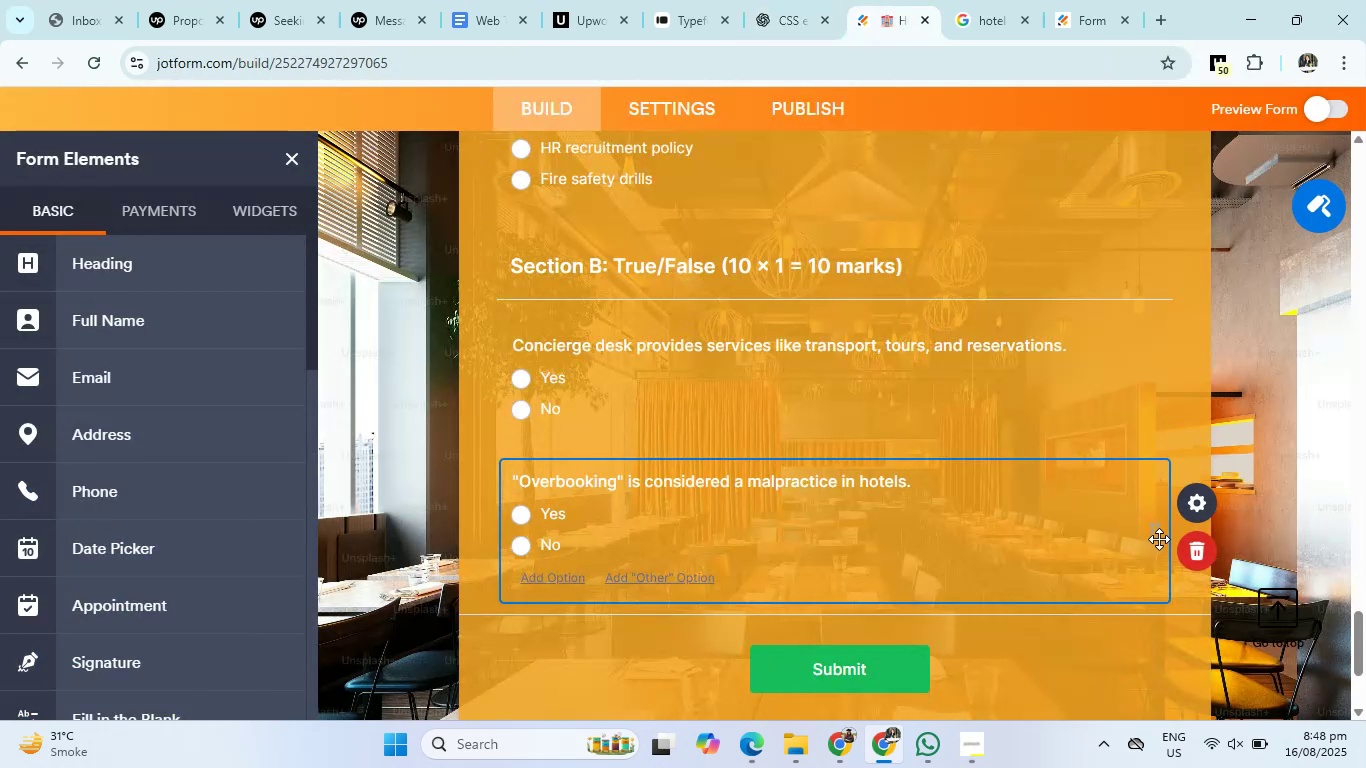 
left_click([1160, 537])
 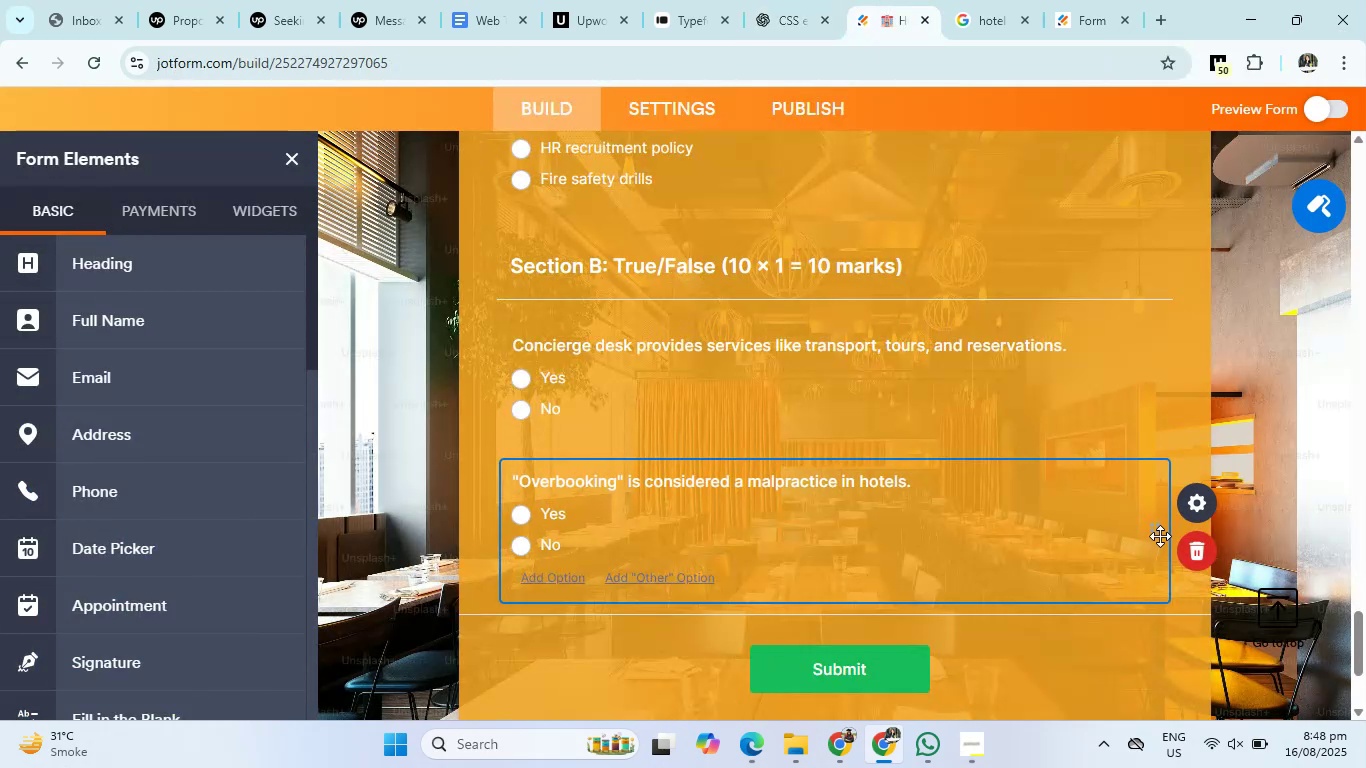 
right_click([1160, 534])
 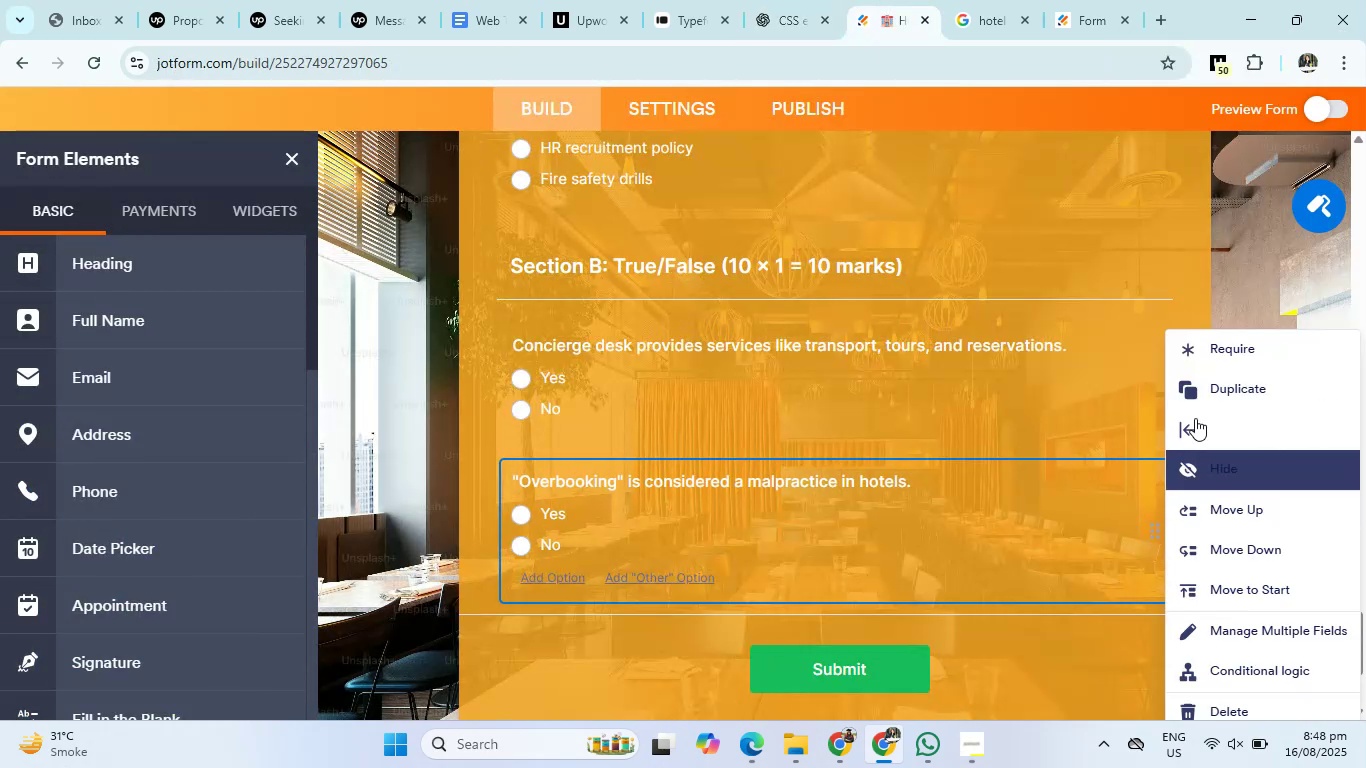 
left_click([1206, 391])
 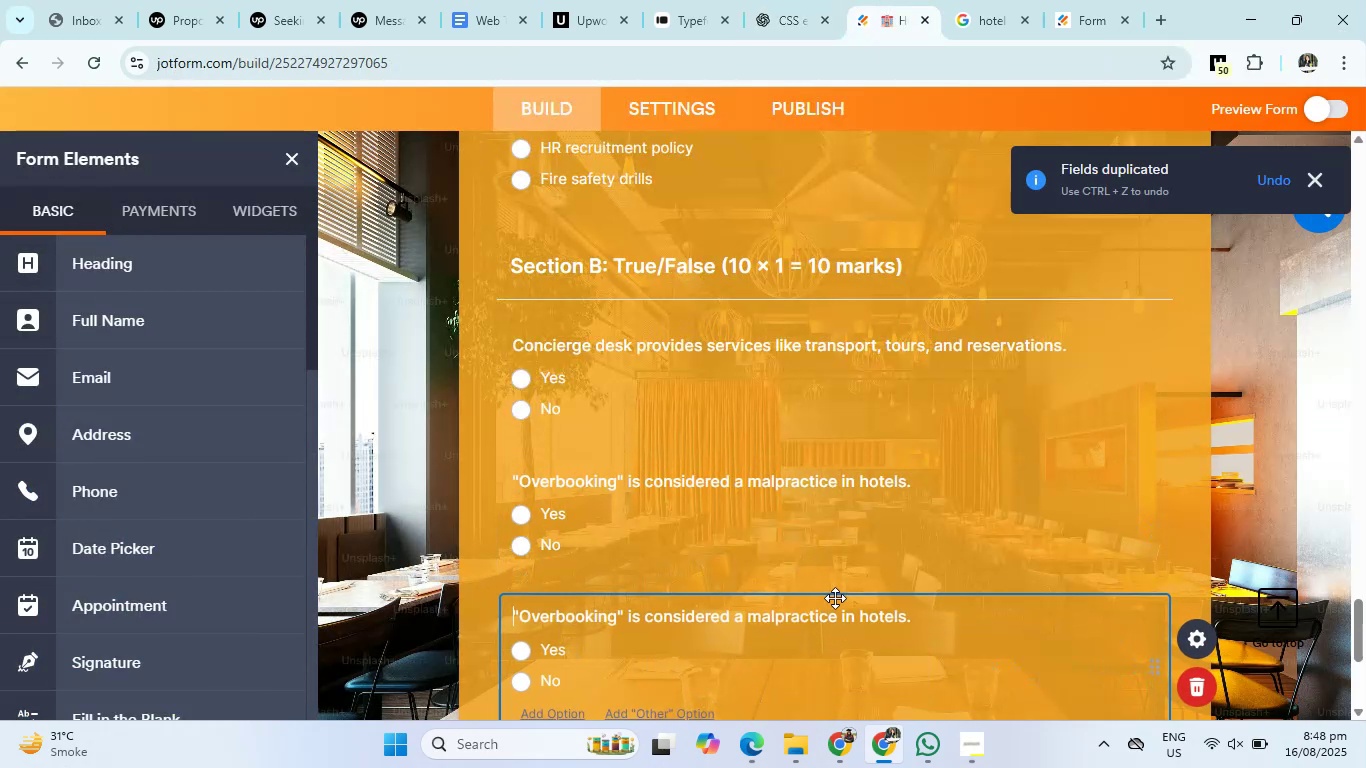 
left_click_drag(start_coordinate=[925, 622], to_coordinate=[501, 613])
 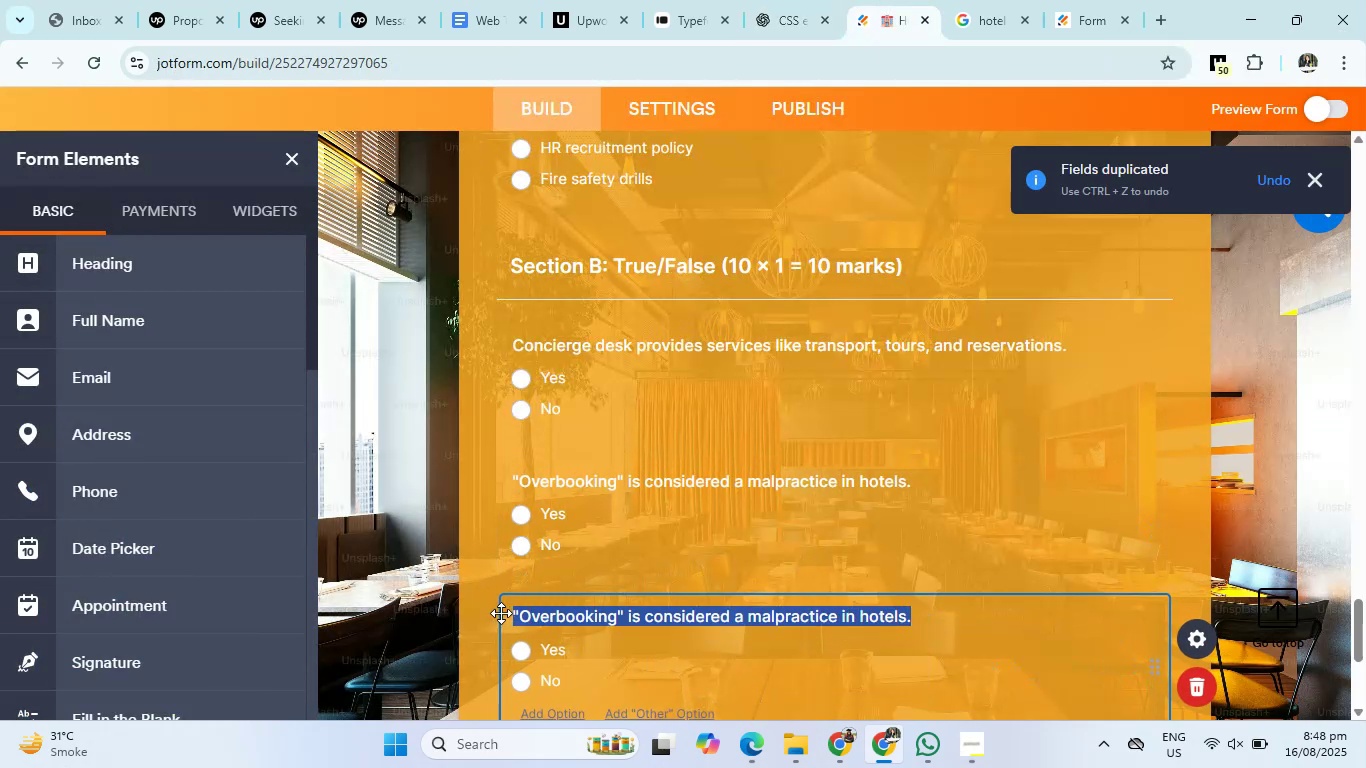 
key(Backspace)
 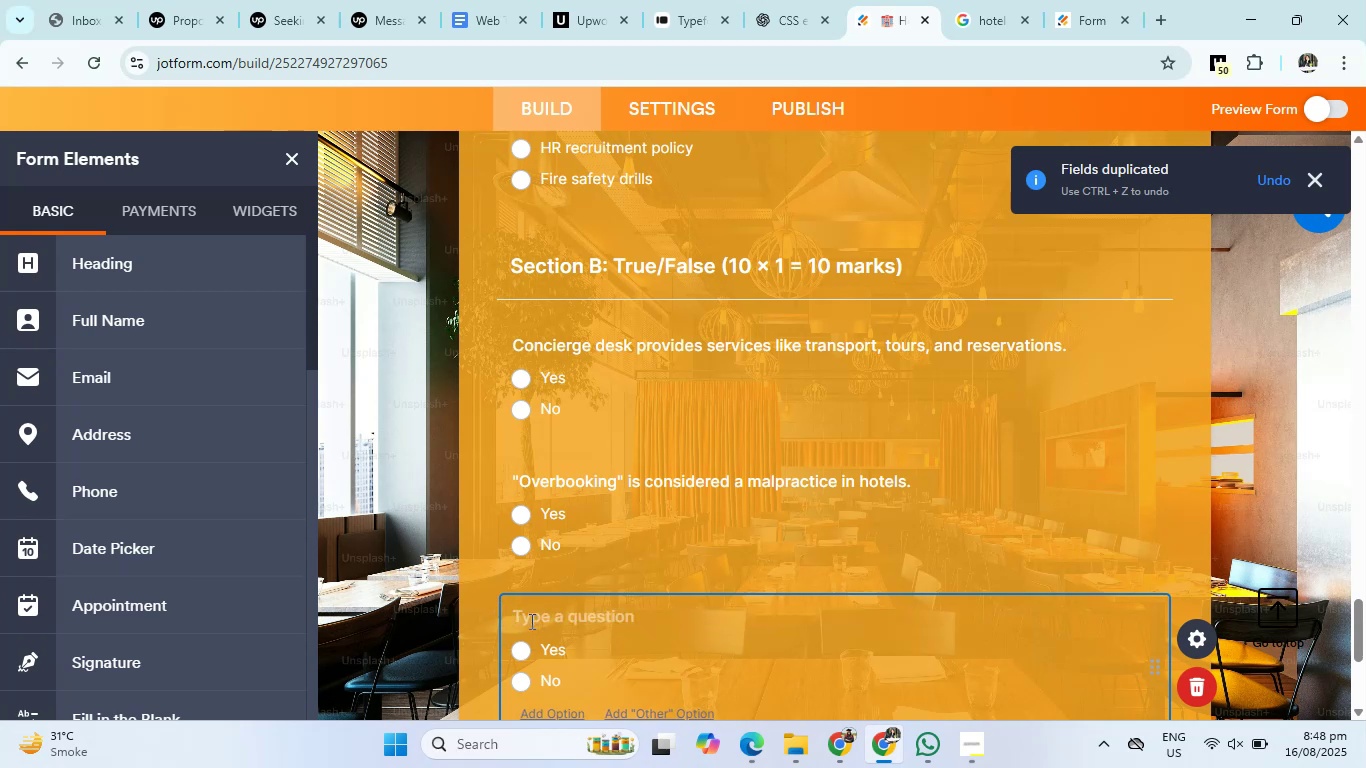 
right_click([524, 619])
 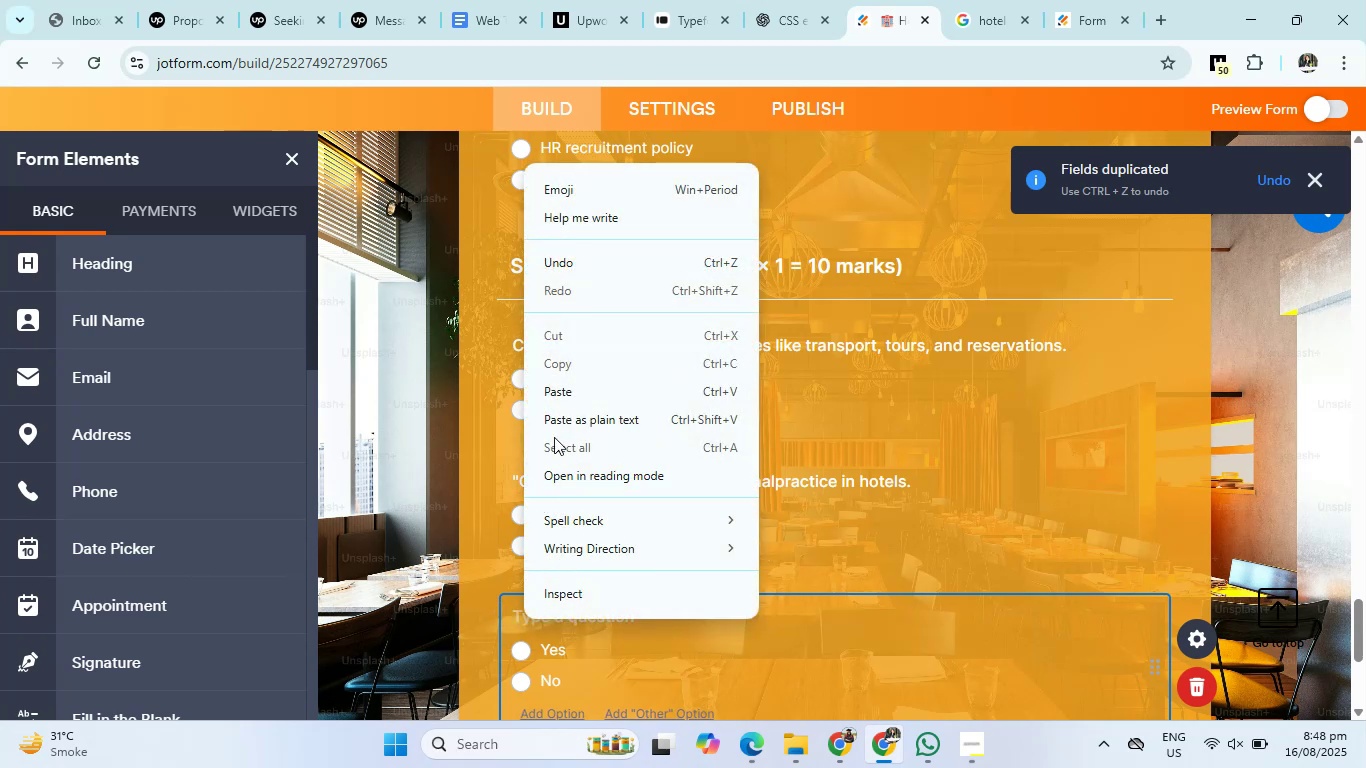 
left_click([578, 394])
 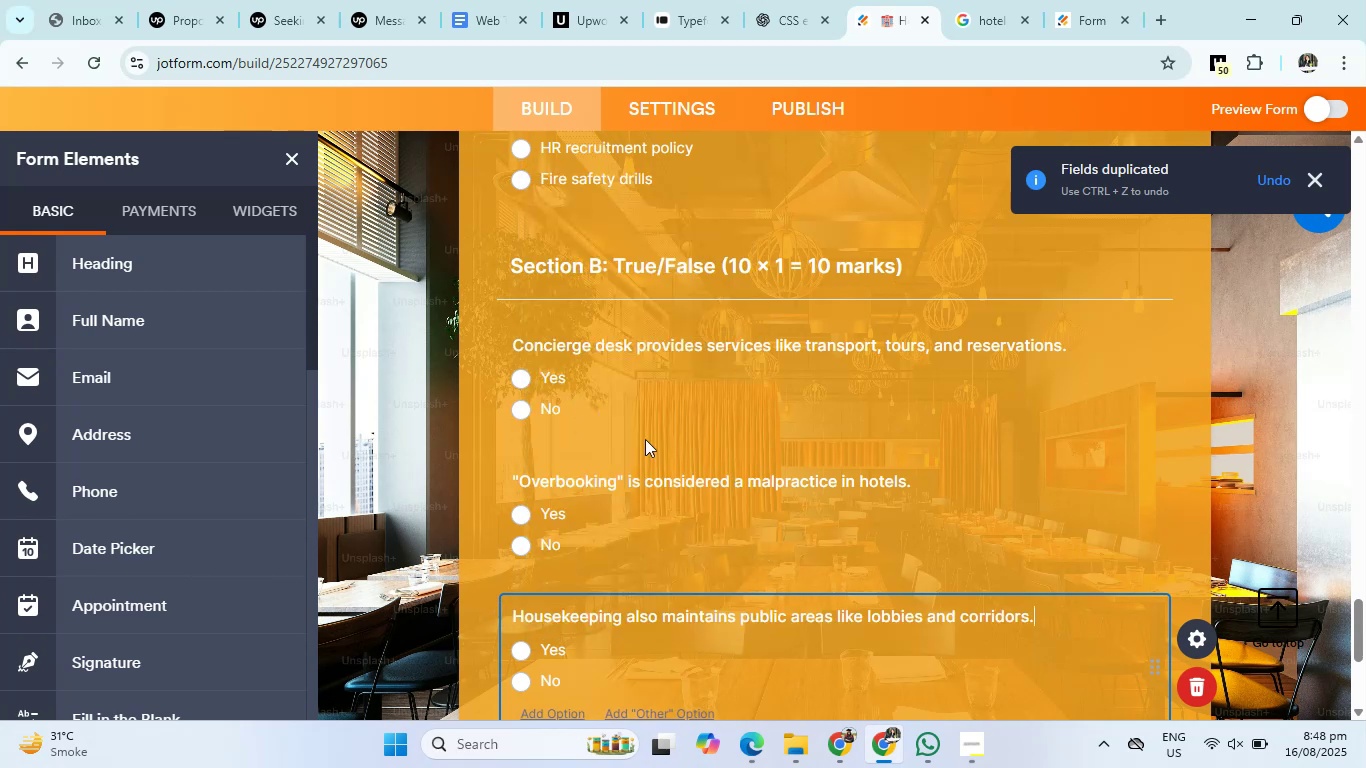 
scroll: coordinate [1020, 569], scroll_direction: down, amount: 4.0
 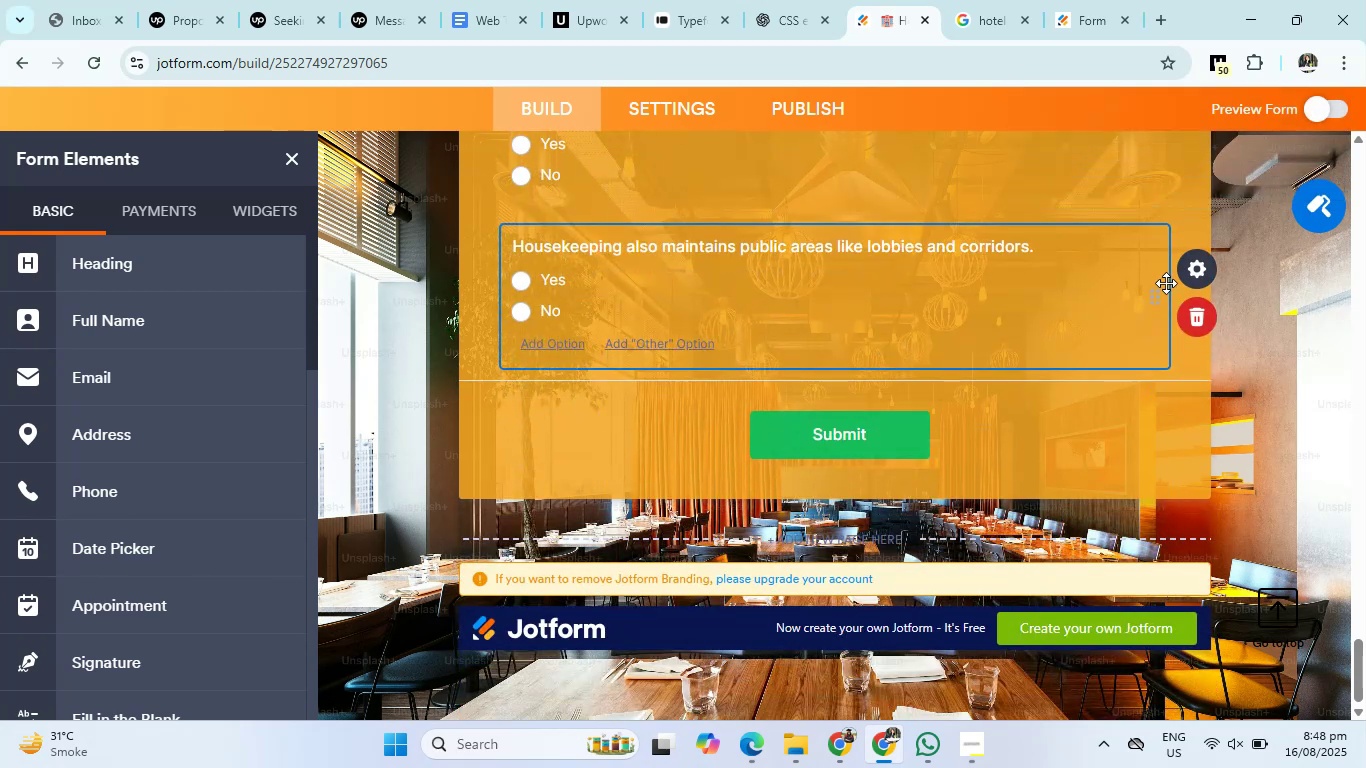 
right_click([1160, 298])
 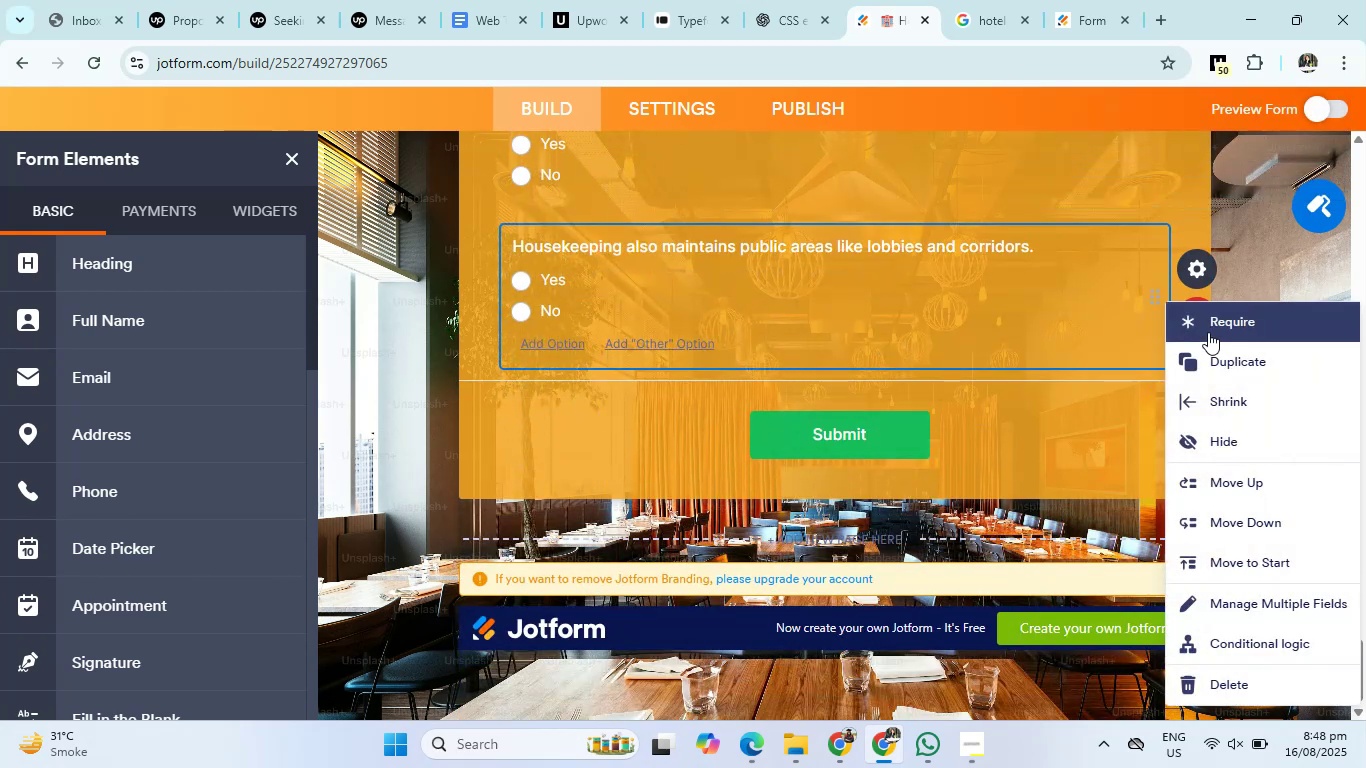 
left_click([1208, 347])
 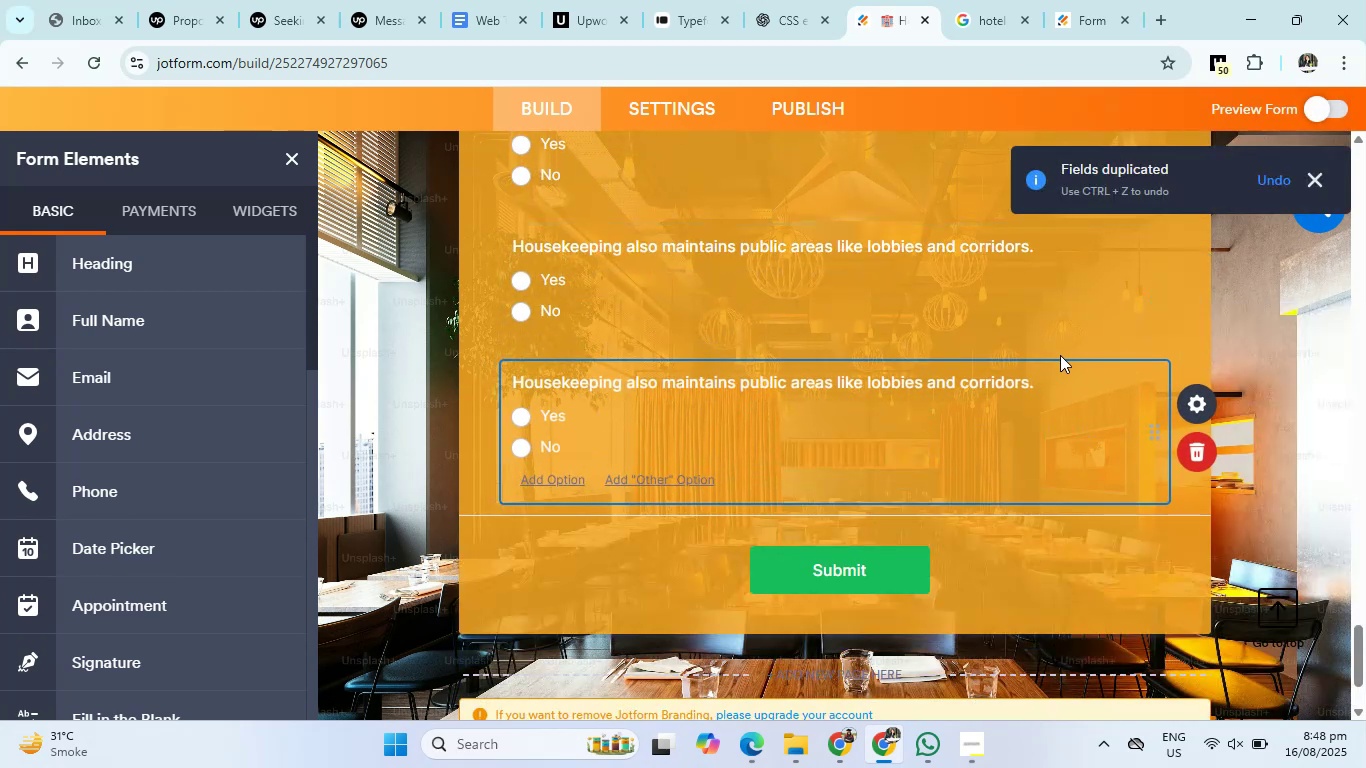 
left_click([1033, 376])
 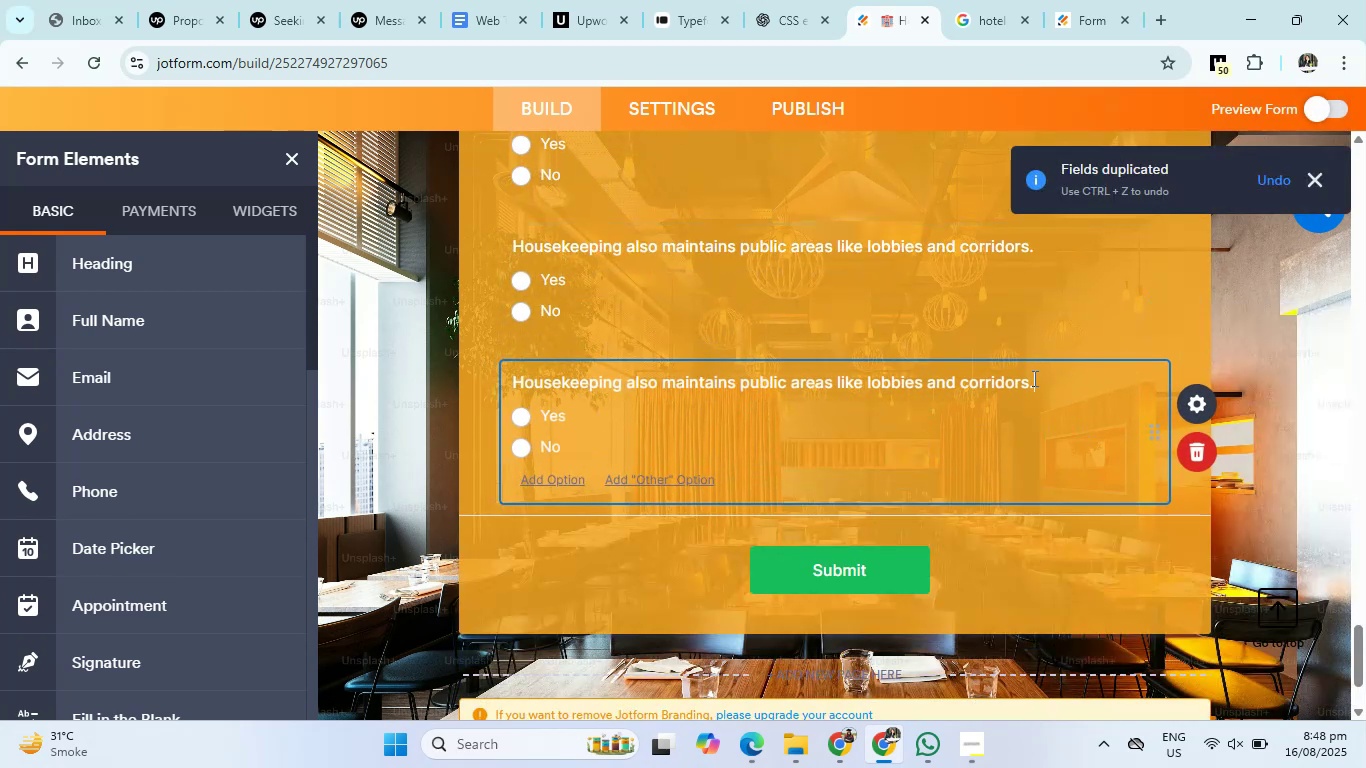 
left_click_drag(start_coordinate=[1034, 379], to_coordinate=[401, 385])
 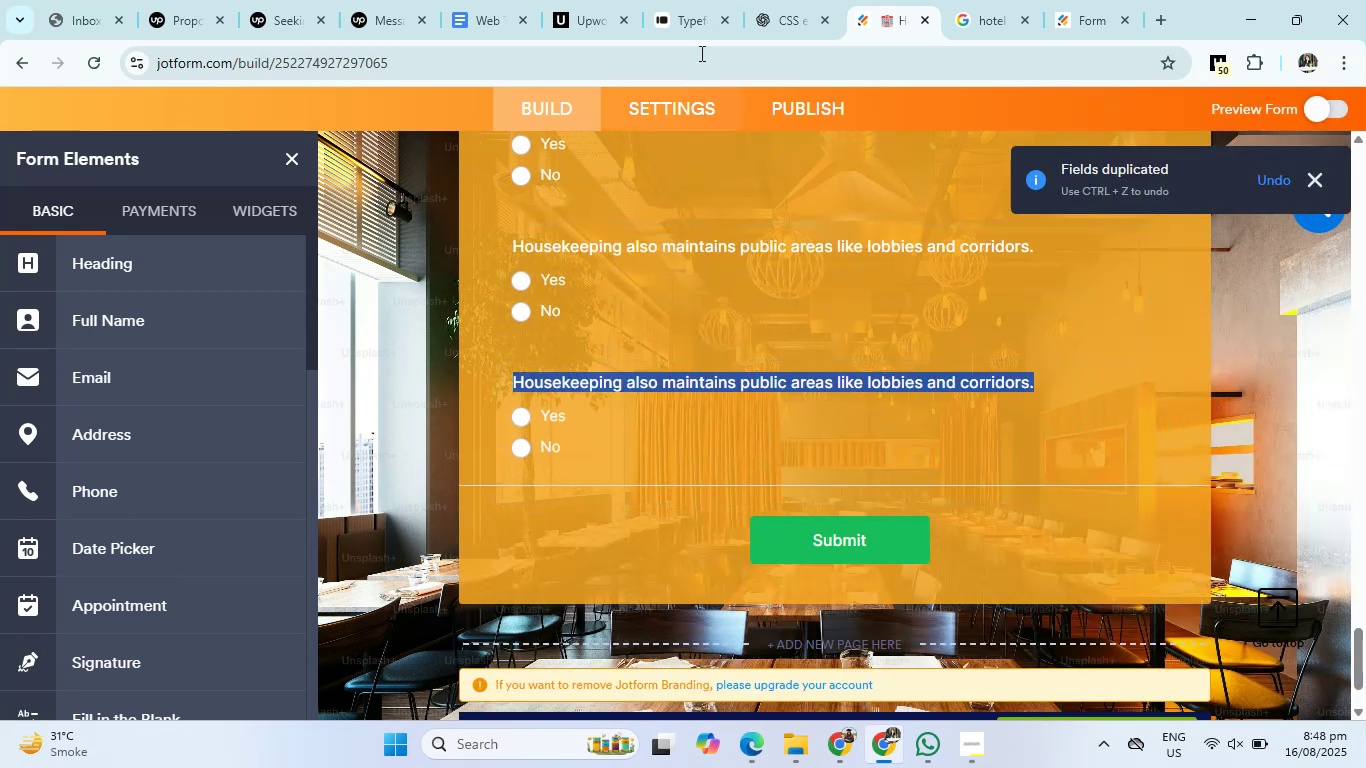 
left_click([793, 0])
 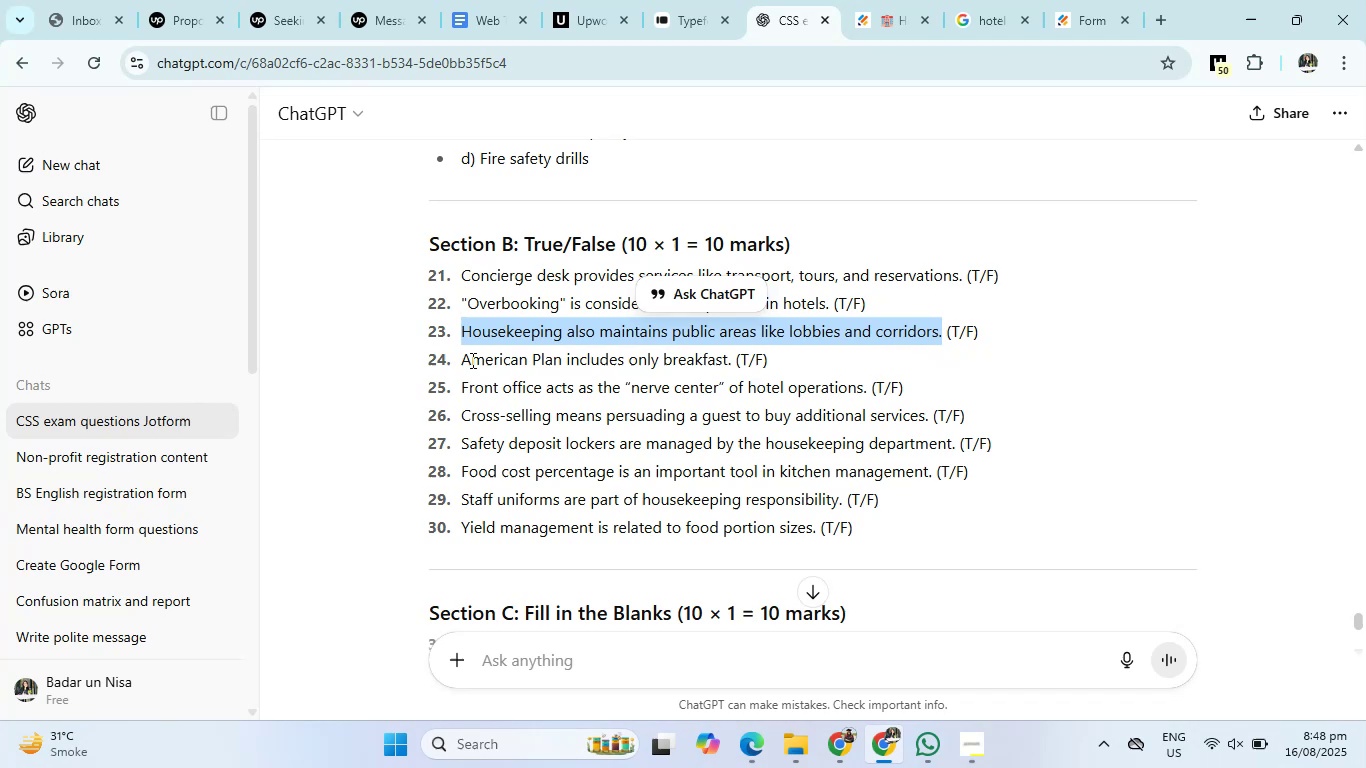 
left_click_drag(start_coordinate=[460, 363], to_coordinate=[733, 354])
 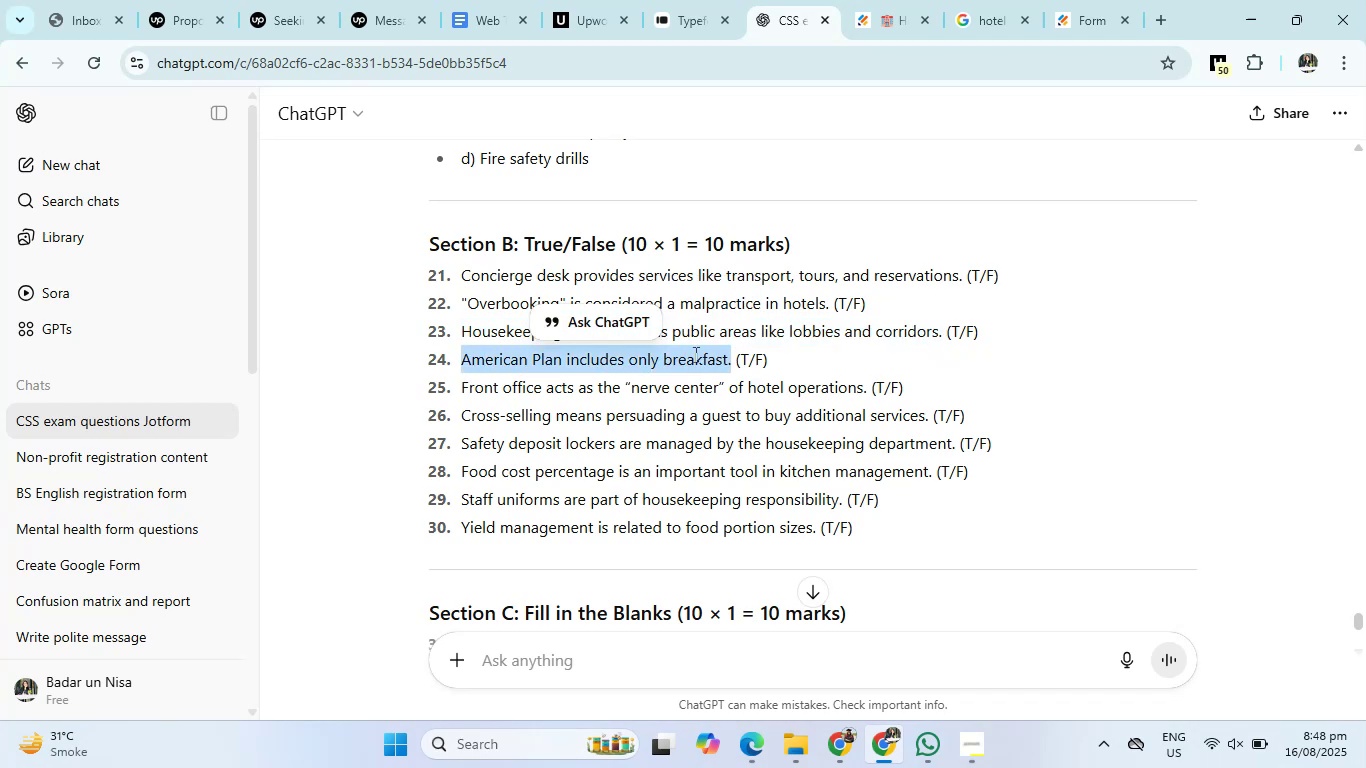 
right_click([682, 354])
 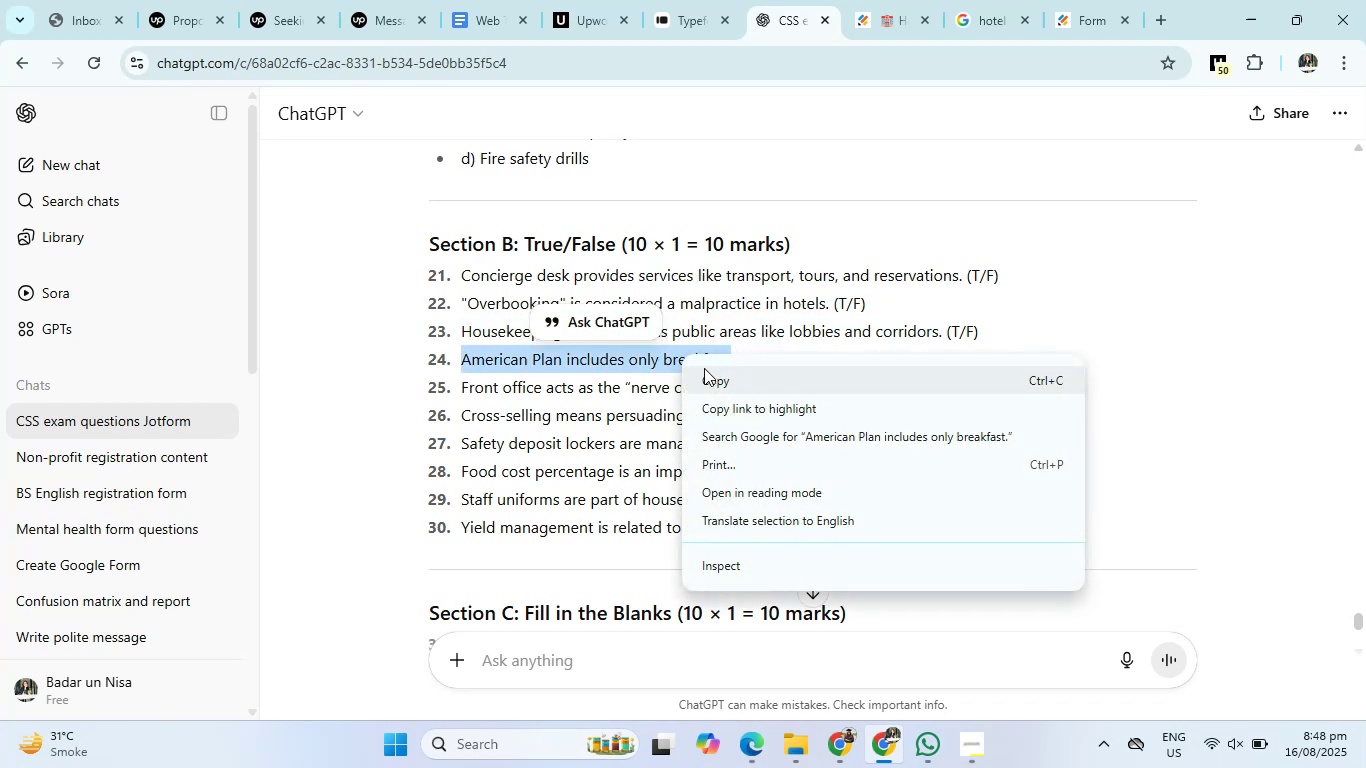 
left_click([706, 376])
 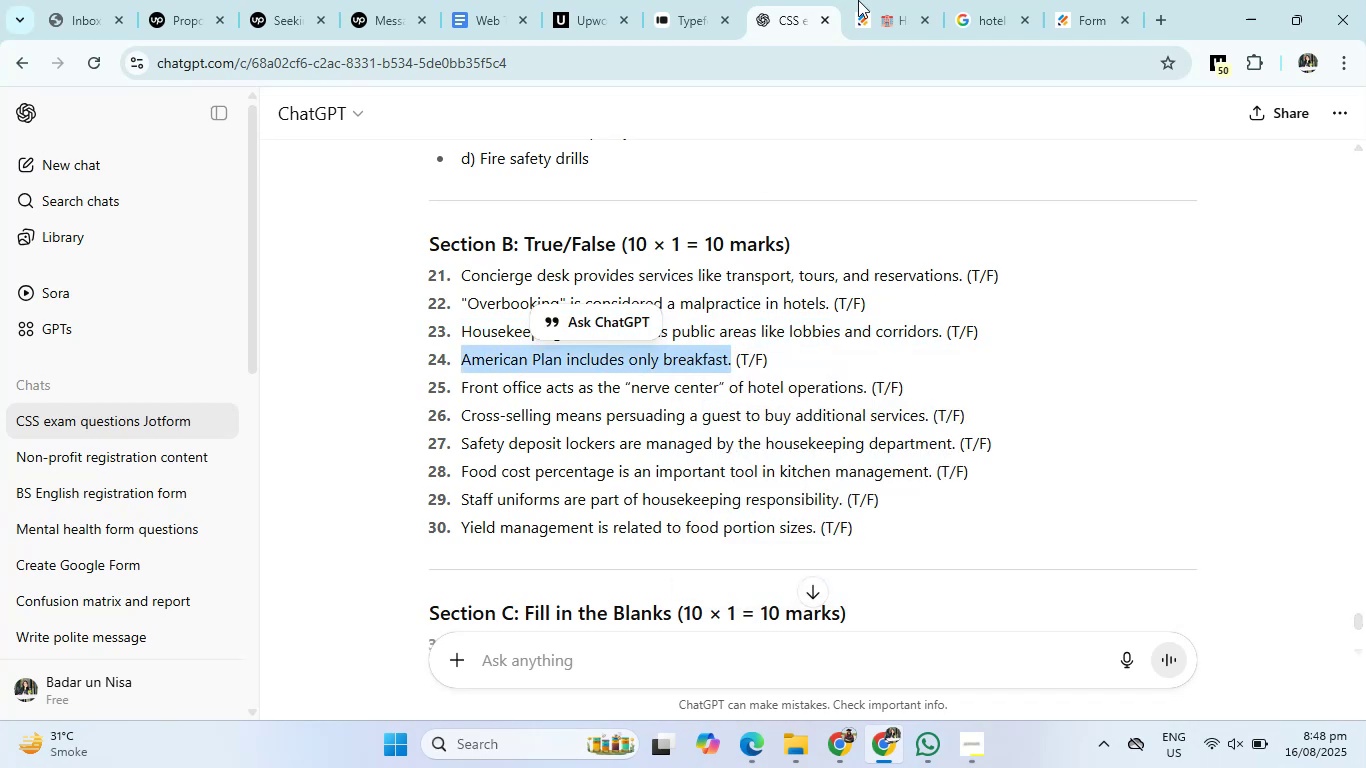 
left_click([876, 0])
 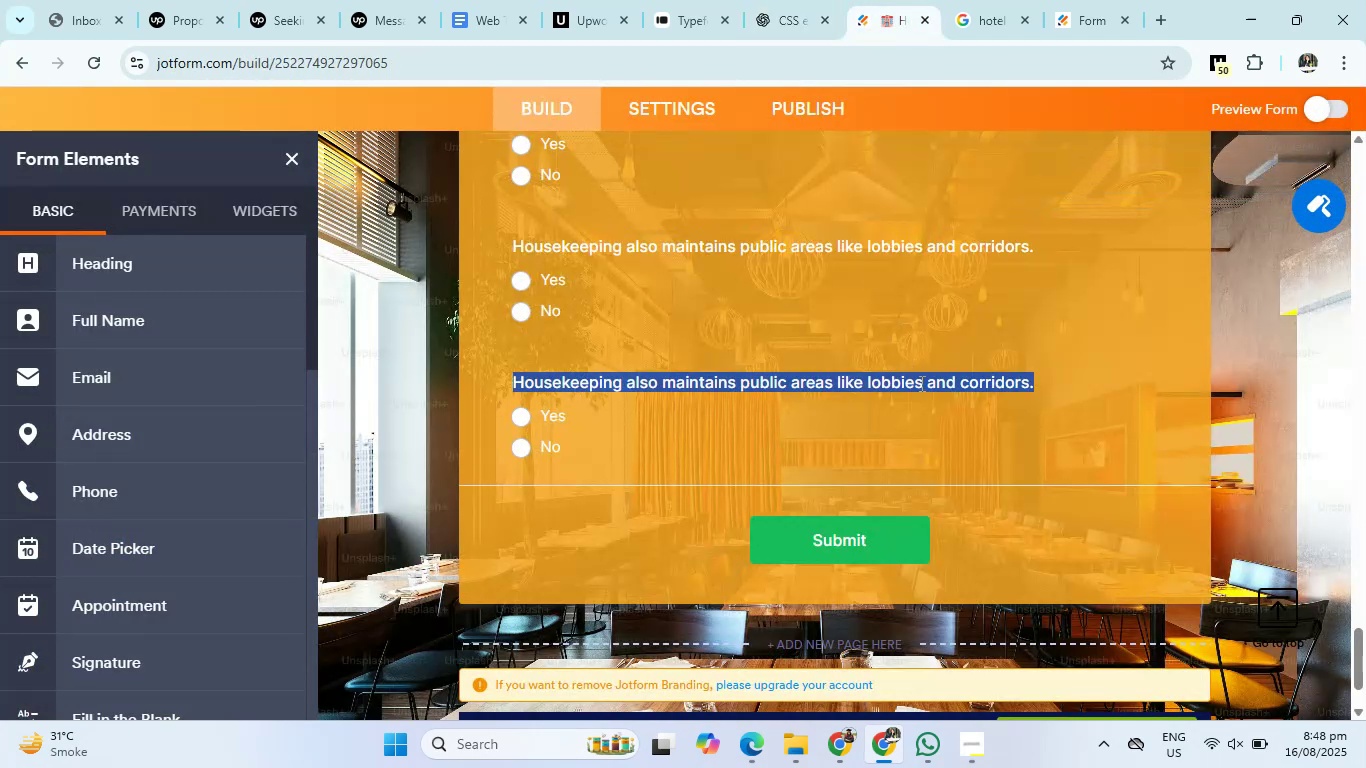 
key(Backspace)
 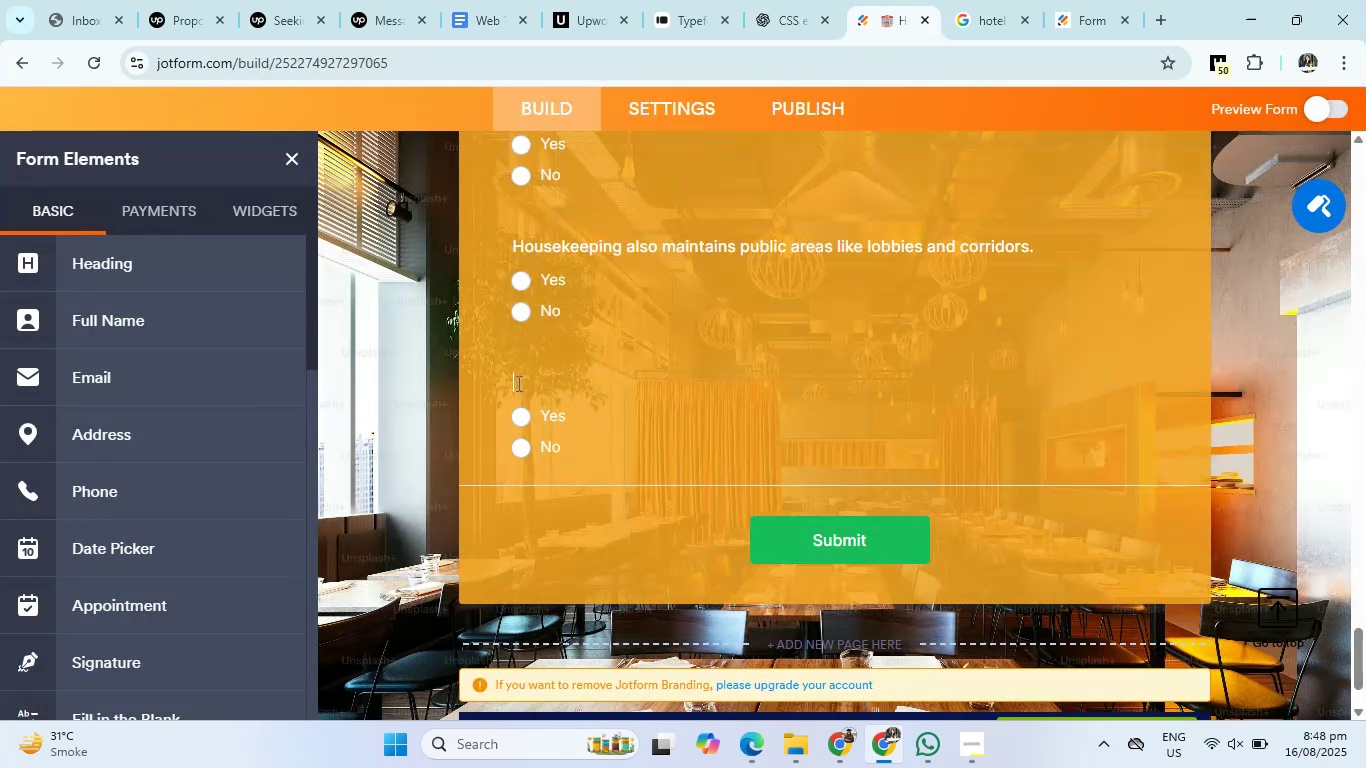 
key(Control+V)
 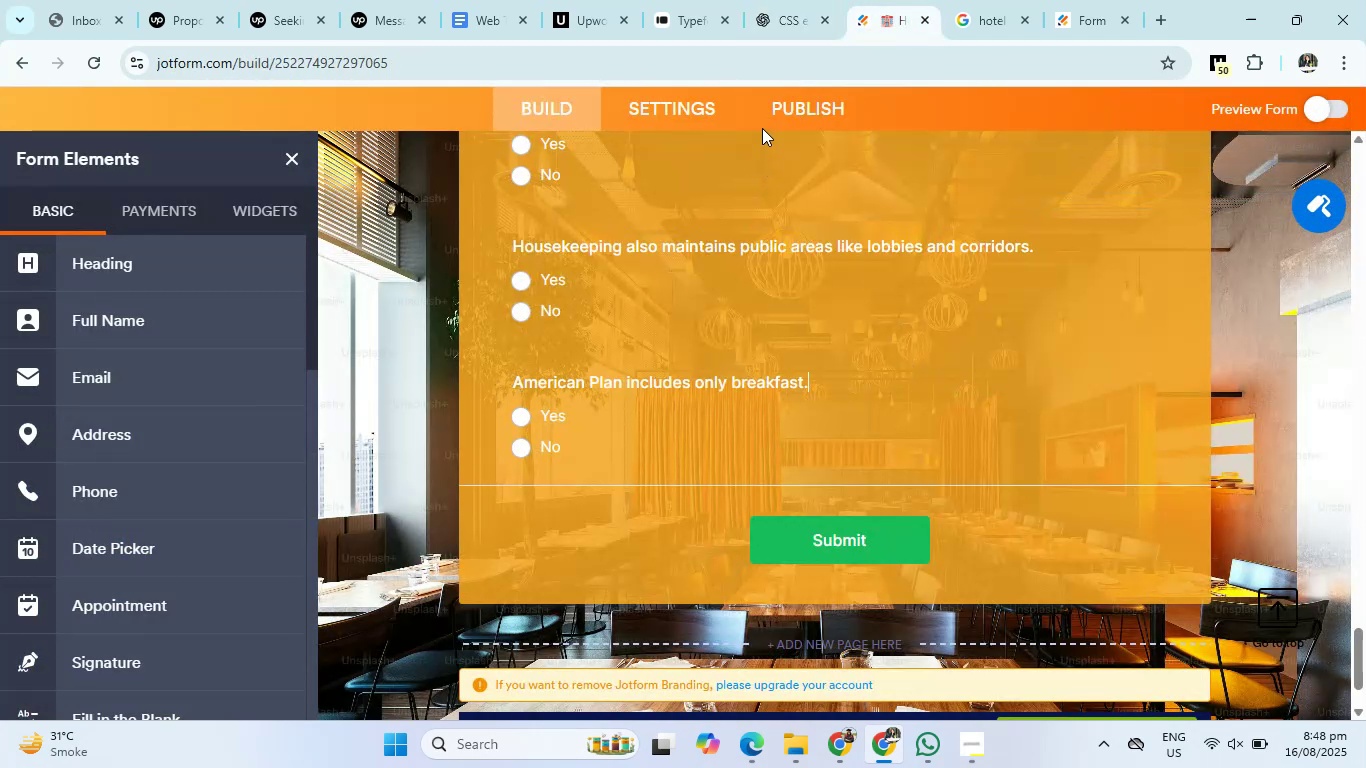 
left_click([792, 0])
 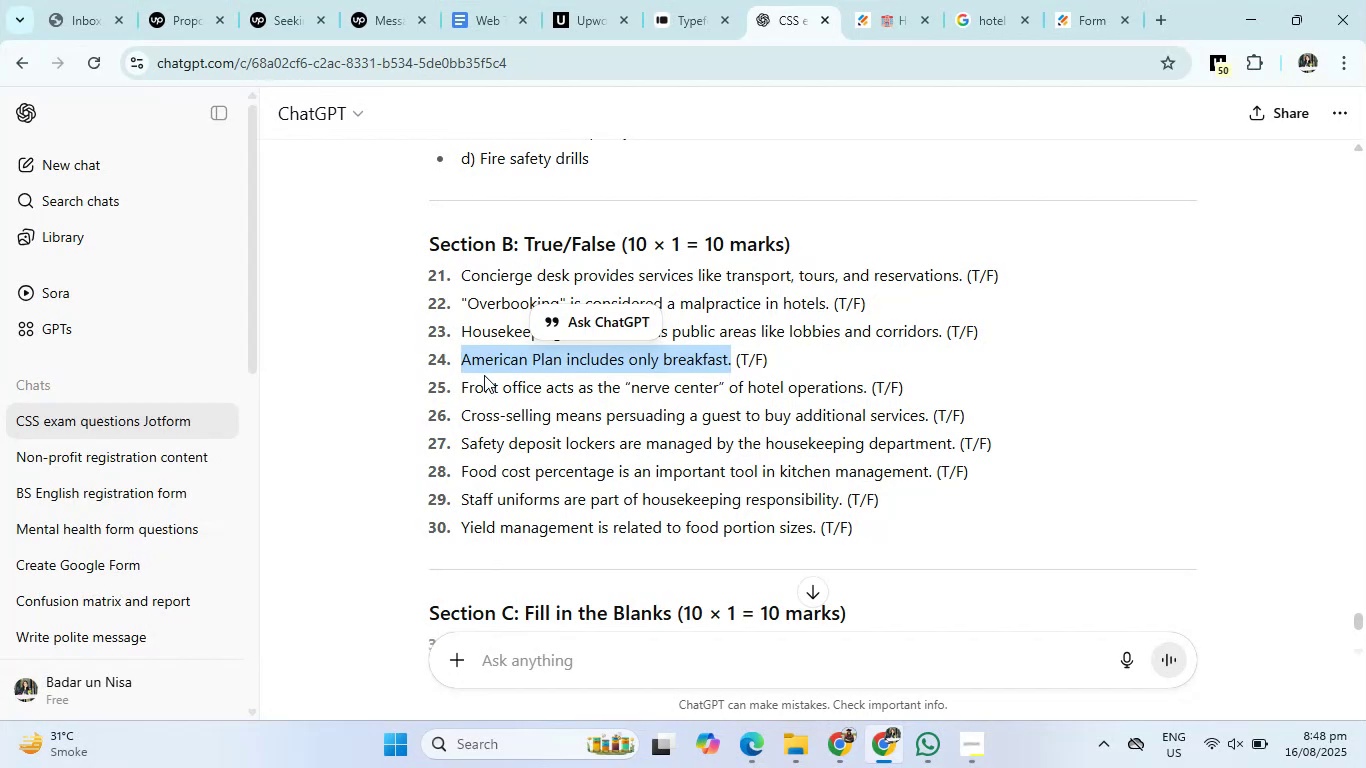 
left_click_drag(start_coordinate=[462, 389], to_coordinate=[865, 391])
 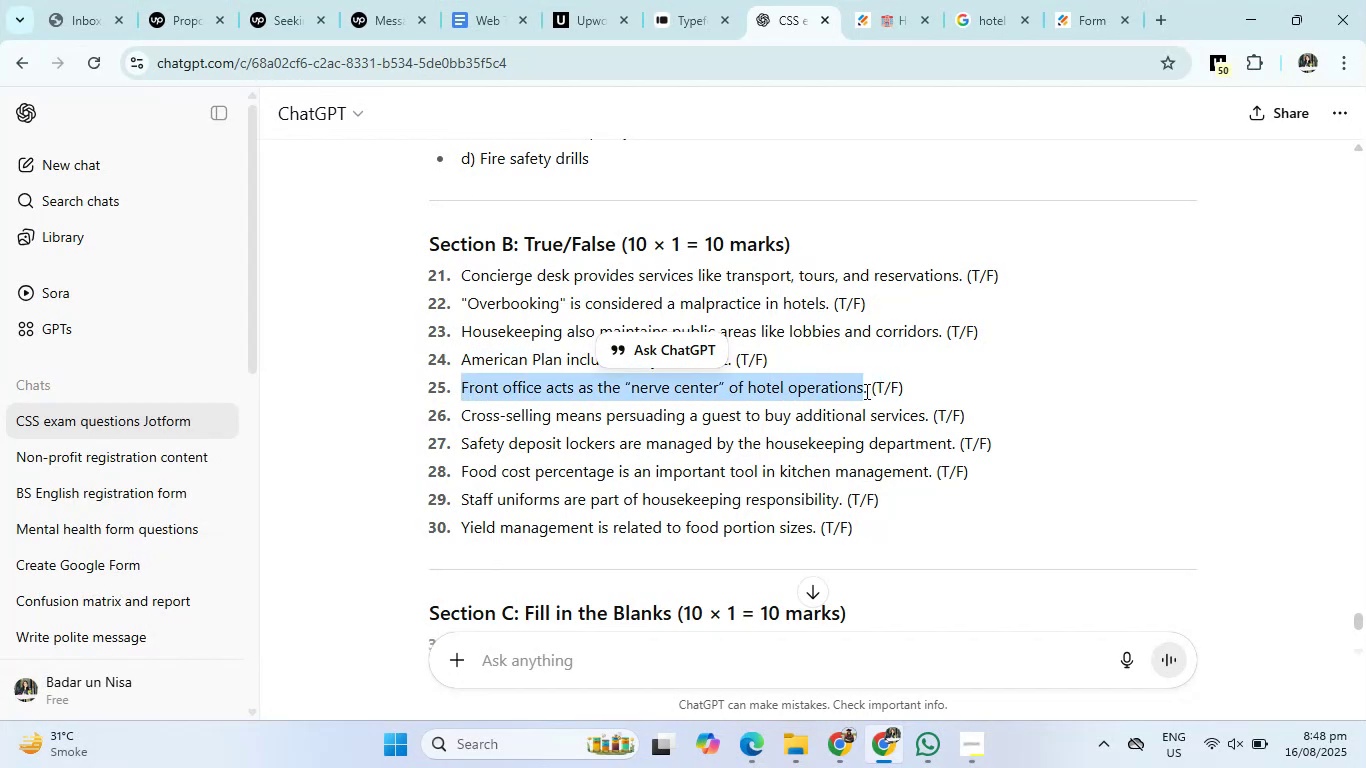 
left_click_drag(start_coordinate=[865, 391], to_coordinate=[606, 395])
 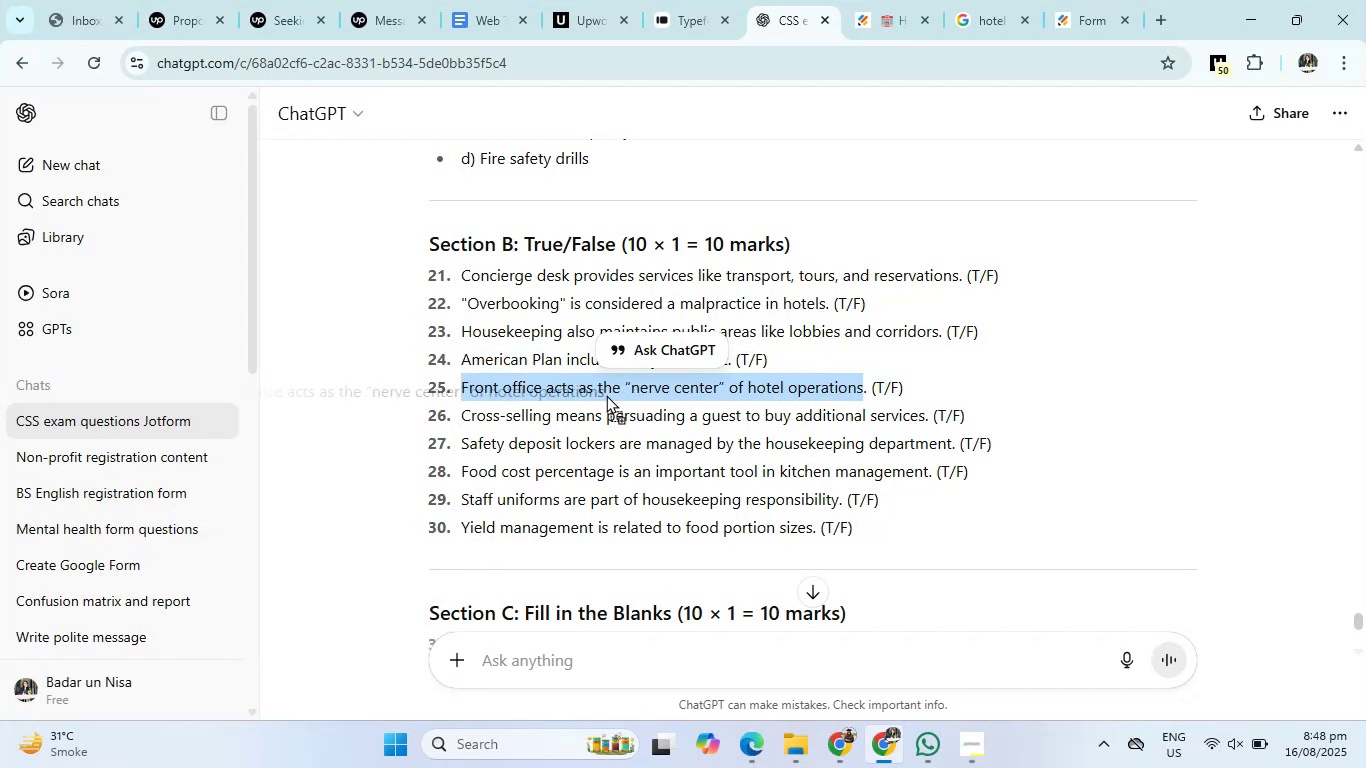 
left_click([611, 393])
 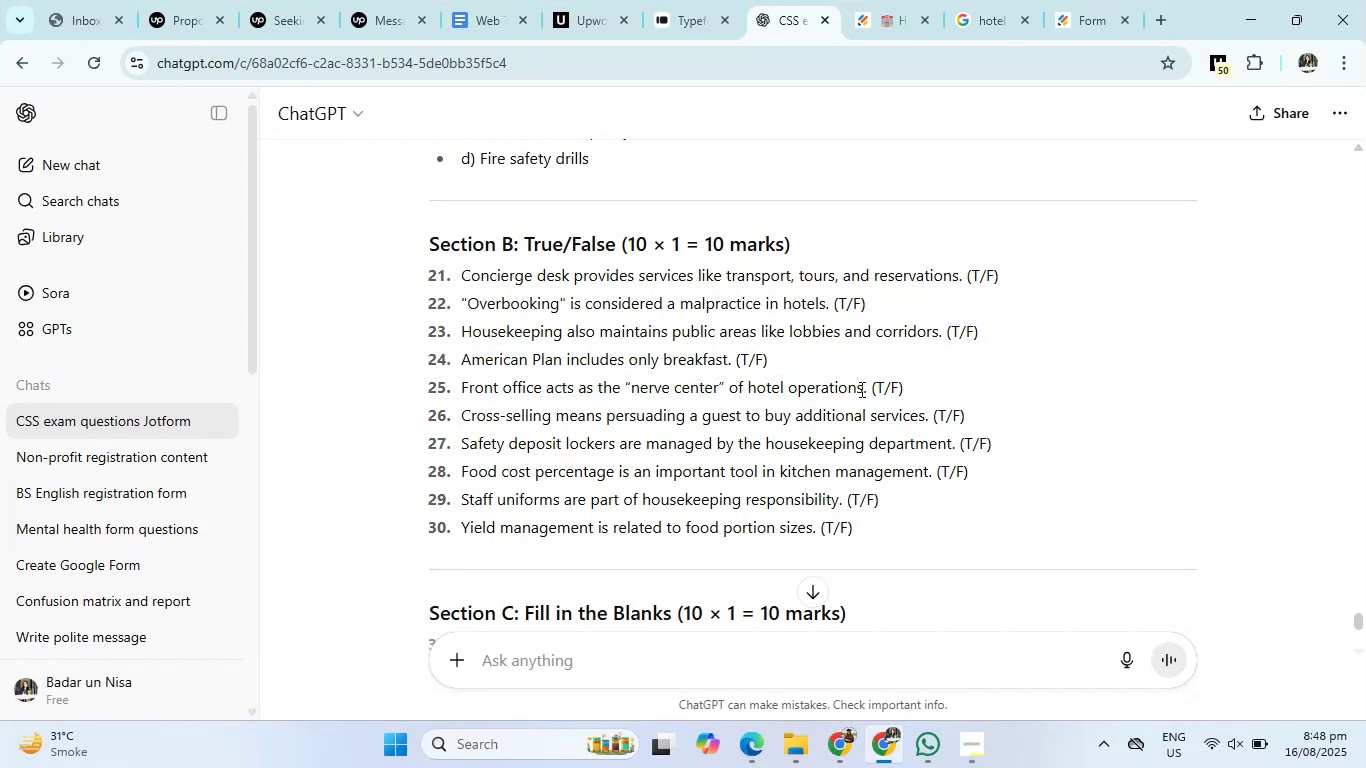 
left_click_drag(start_coordinate=[867, 389], to_coordinate=[459, 394])
 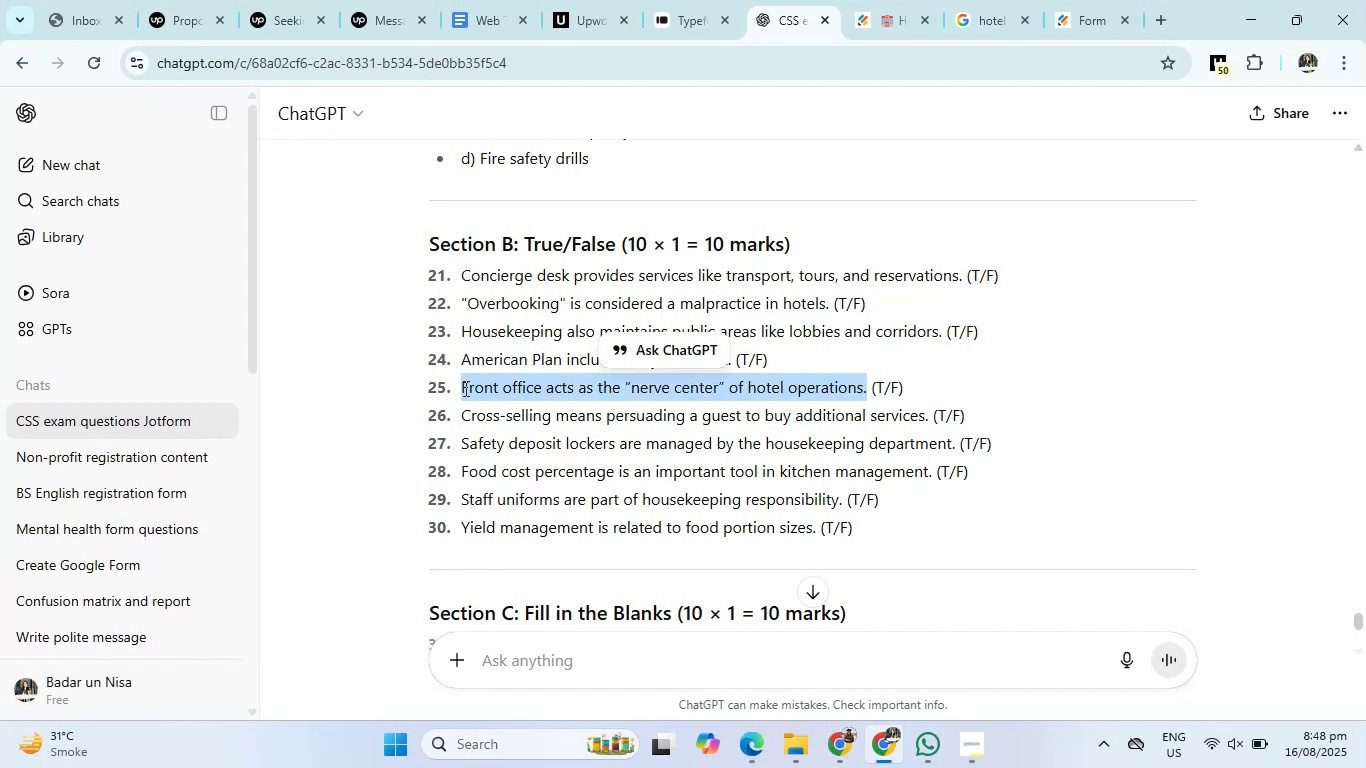 
right_click([464, 388])
 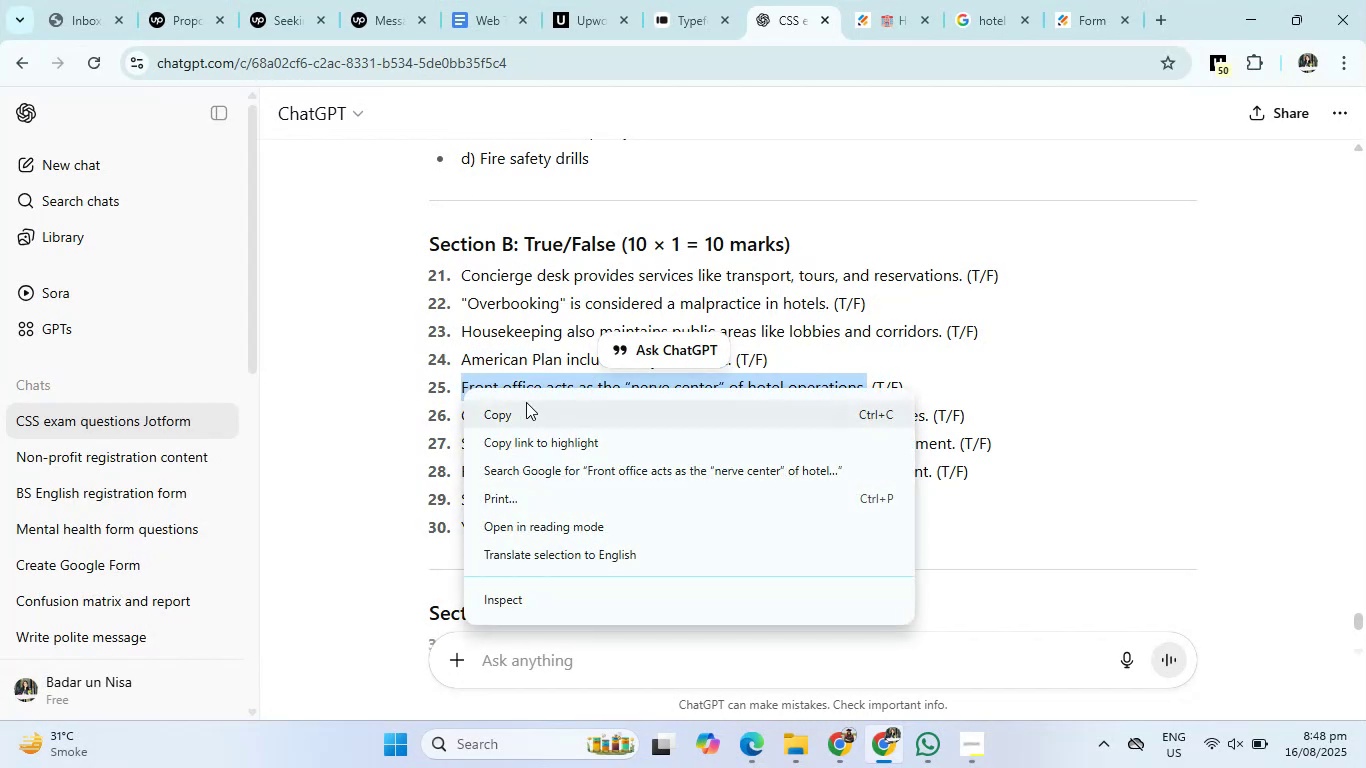 
left_click([526, 406])
 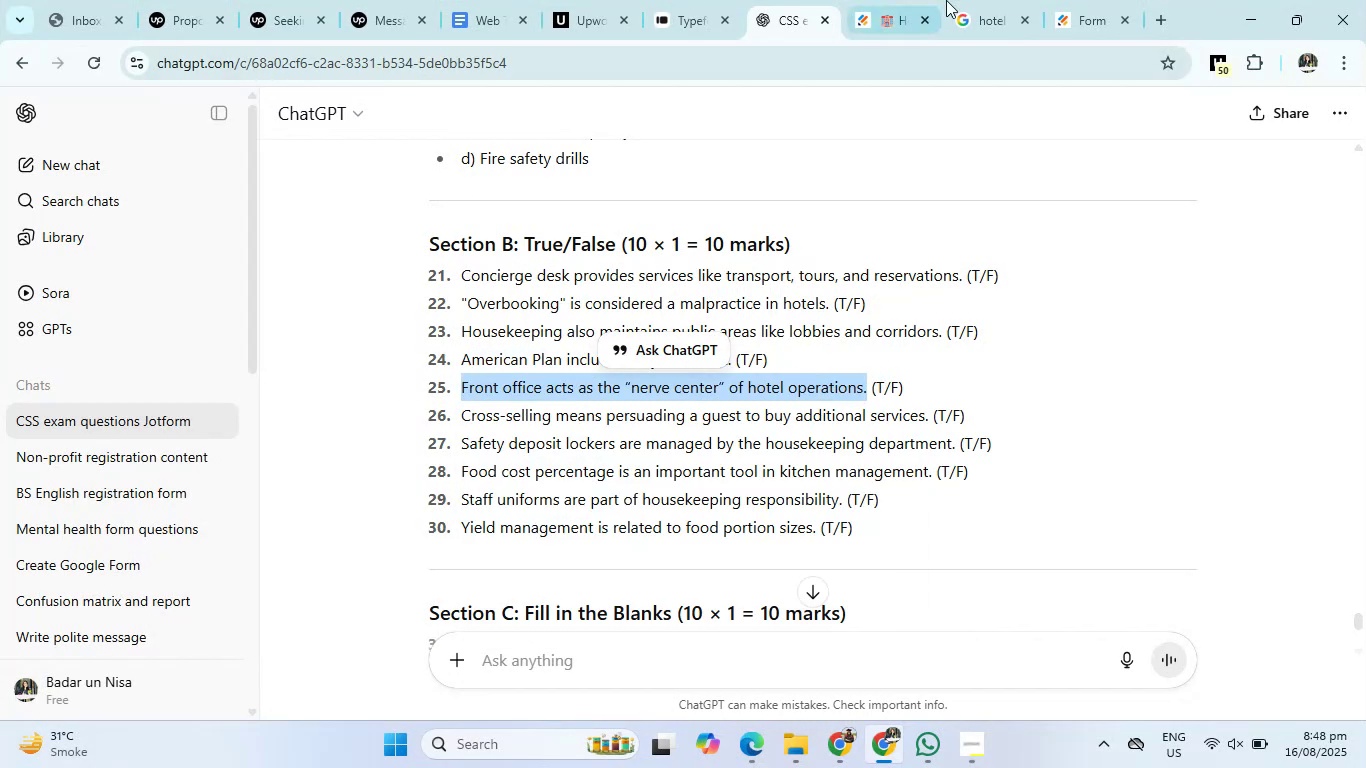 
left_click([892, 0])
 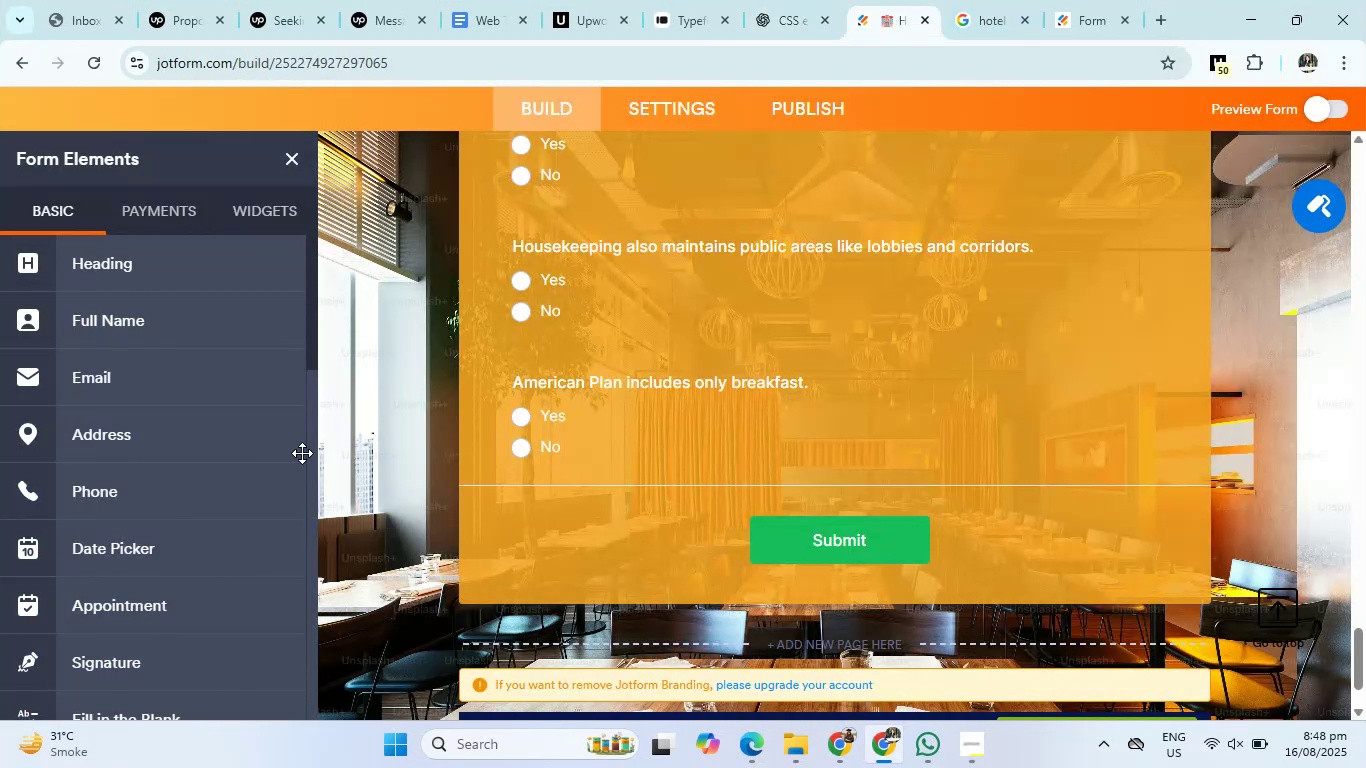 
left_click([951, 419])
 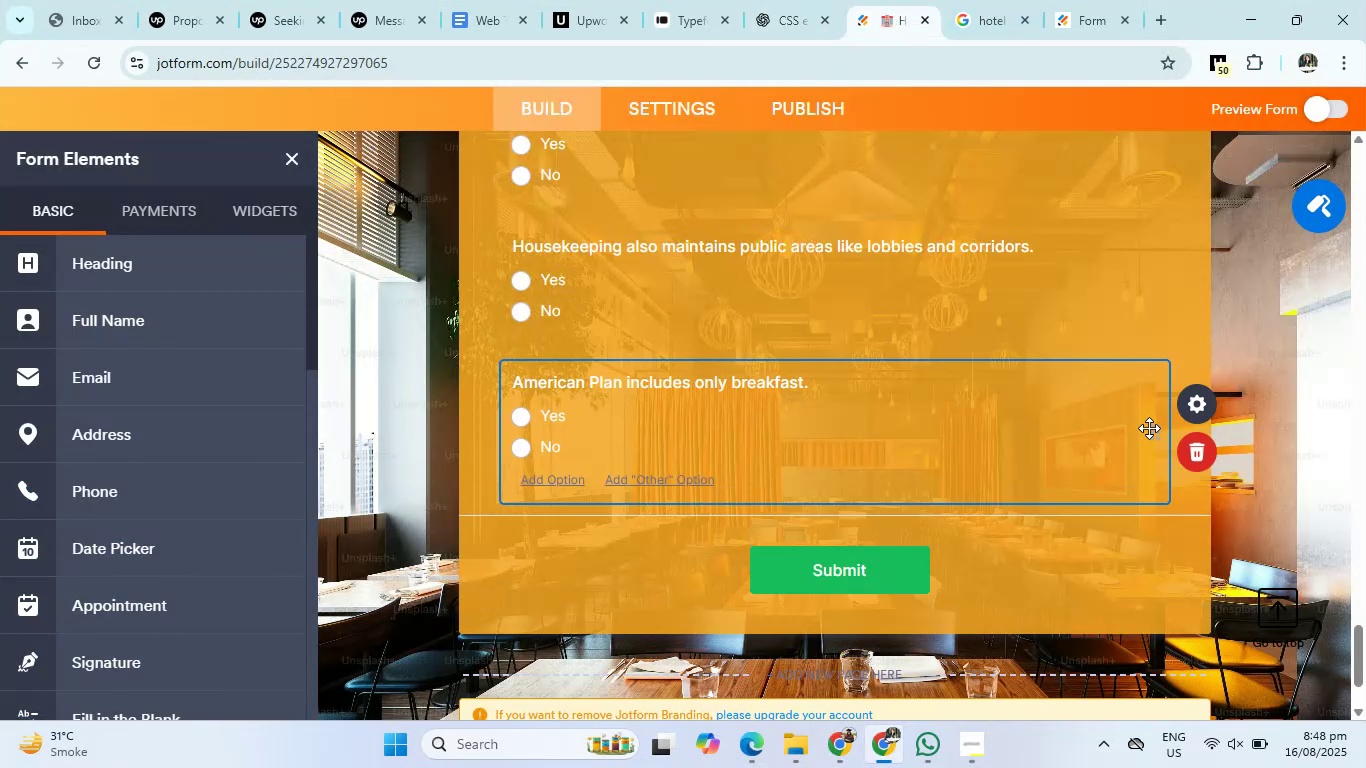 
right_click([1149, 428])
 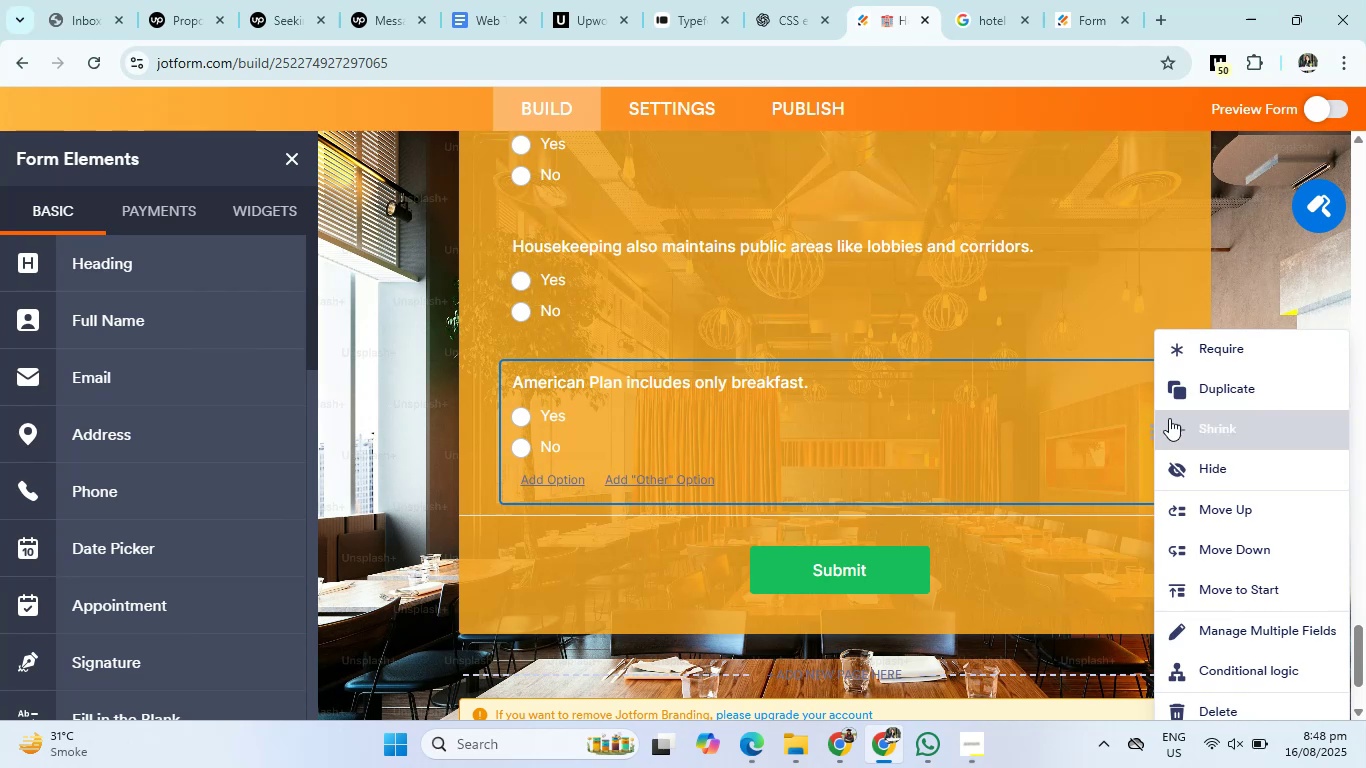 
left_click([1197, 398])
 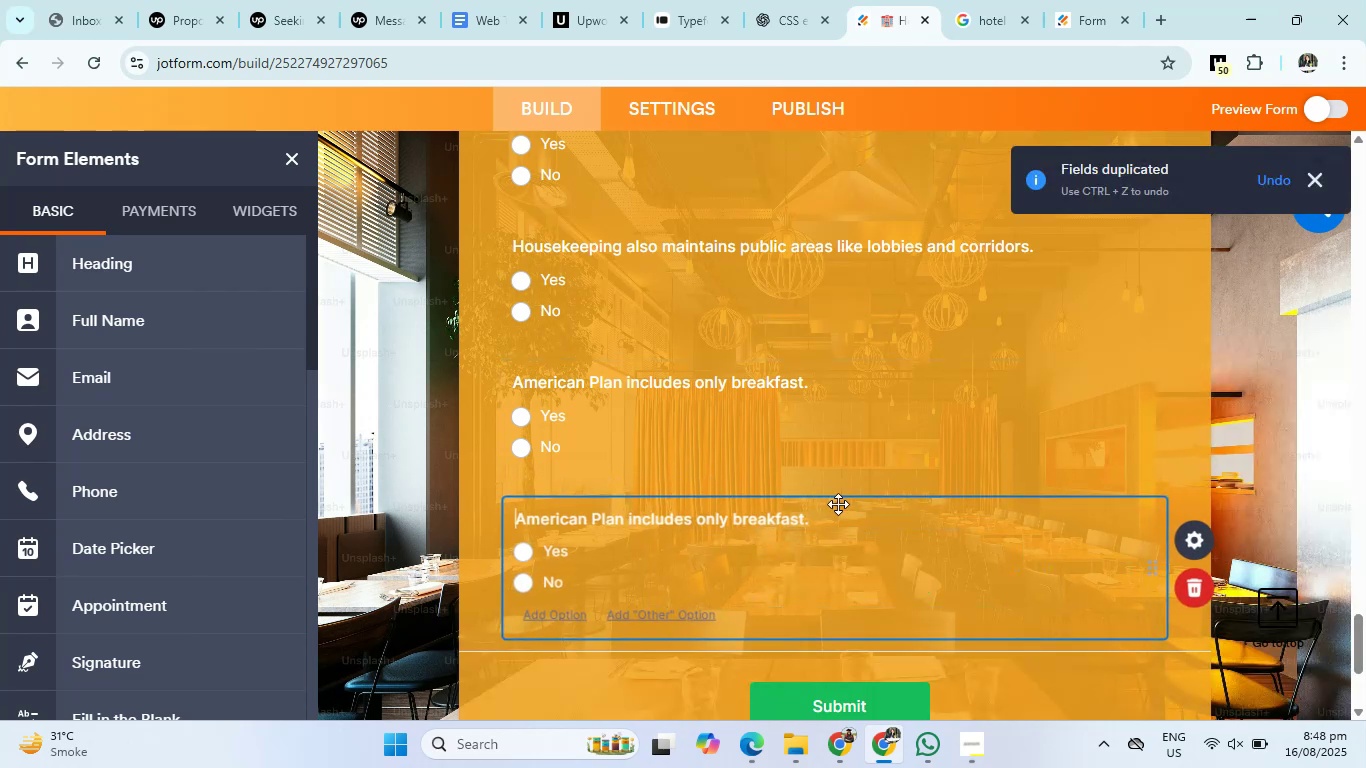 
left_click_drag(start_coordinate=[816, 515], to_coordinate=[497, 525])
 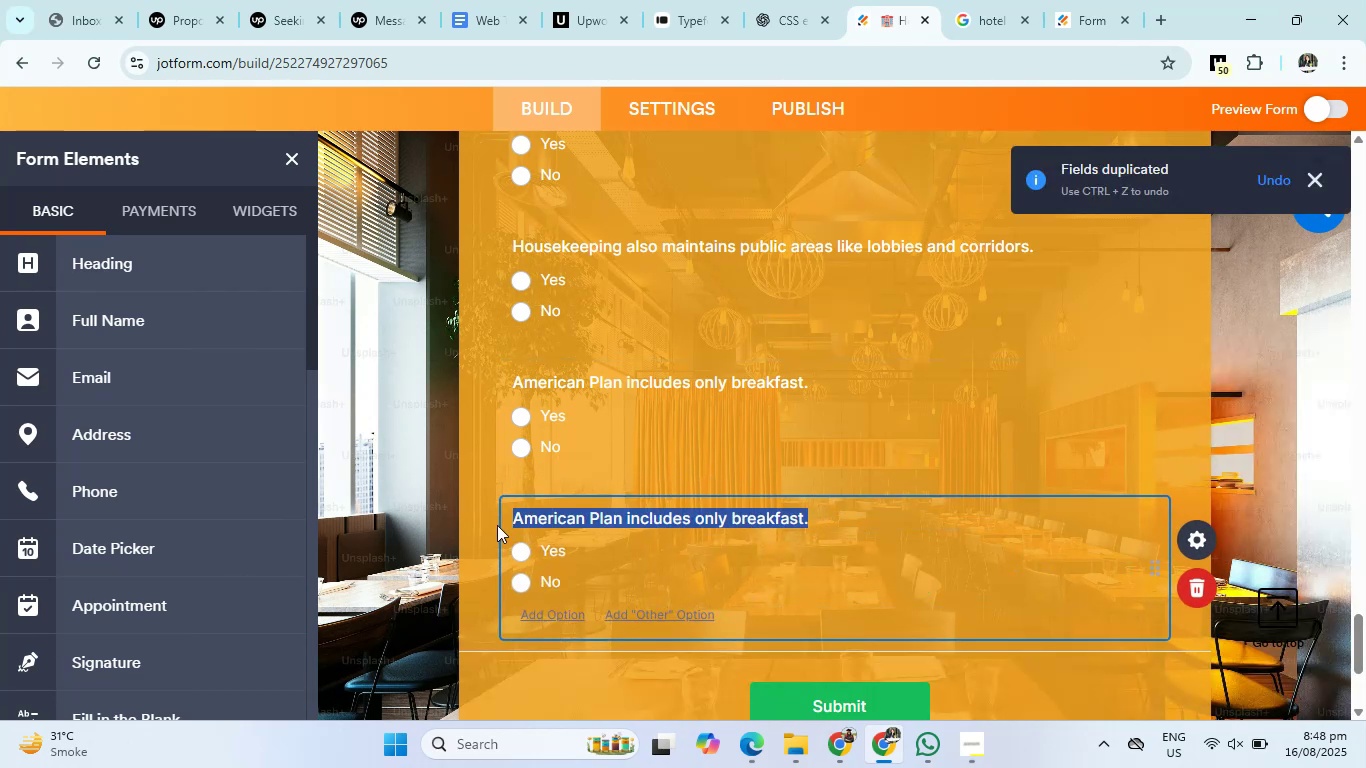 
key(Backspace)
 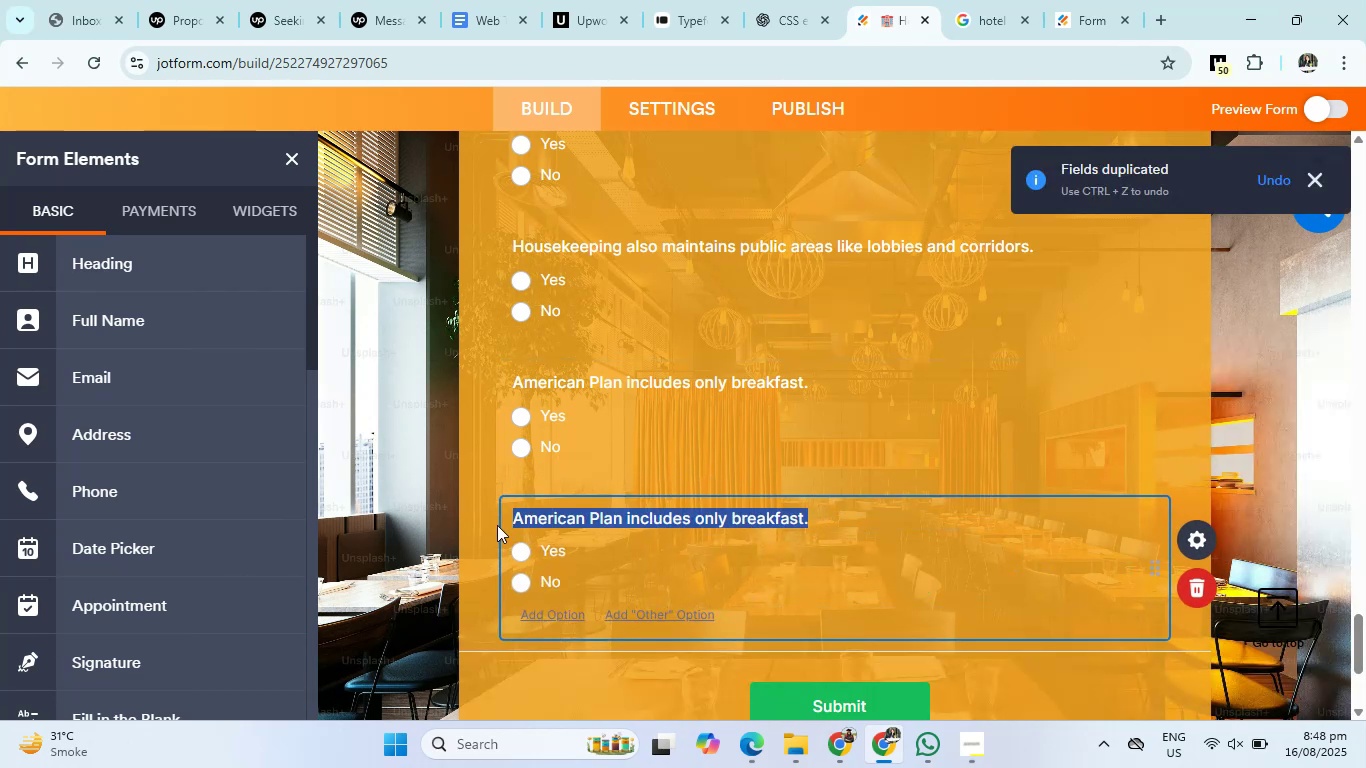 
key(Control+V)
 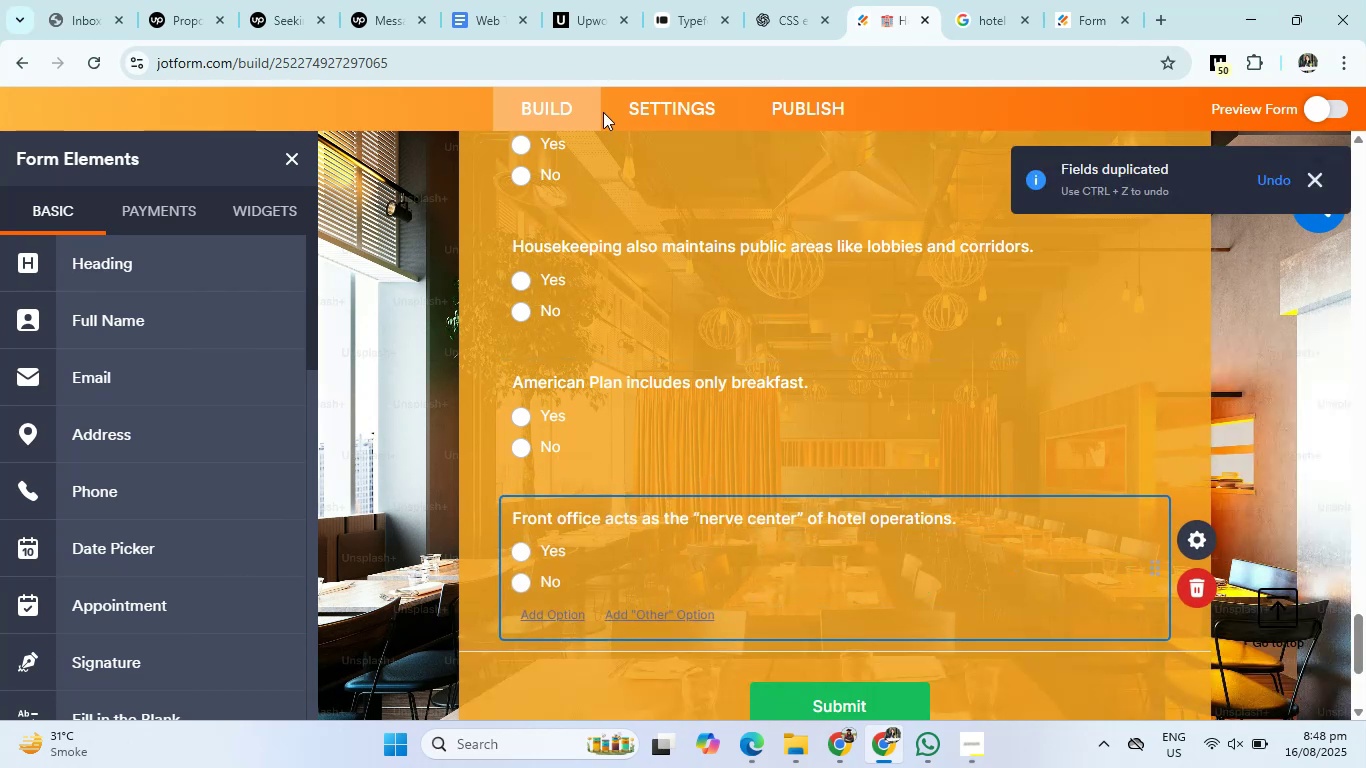 
left_click([785, 0])
 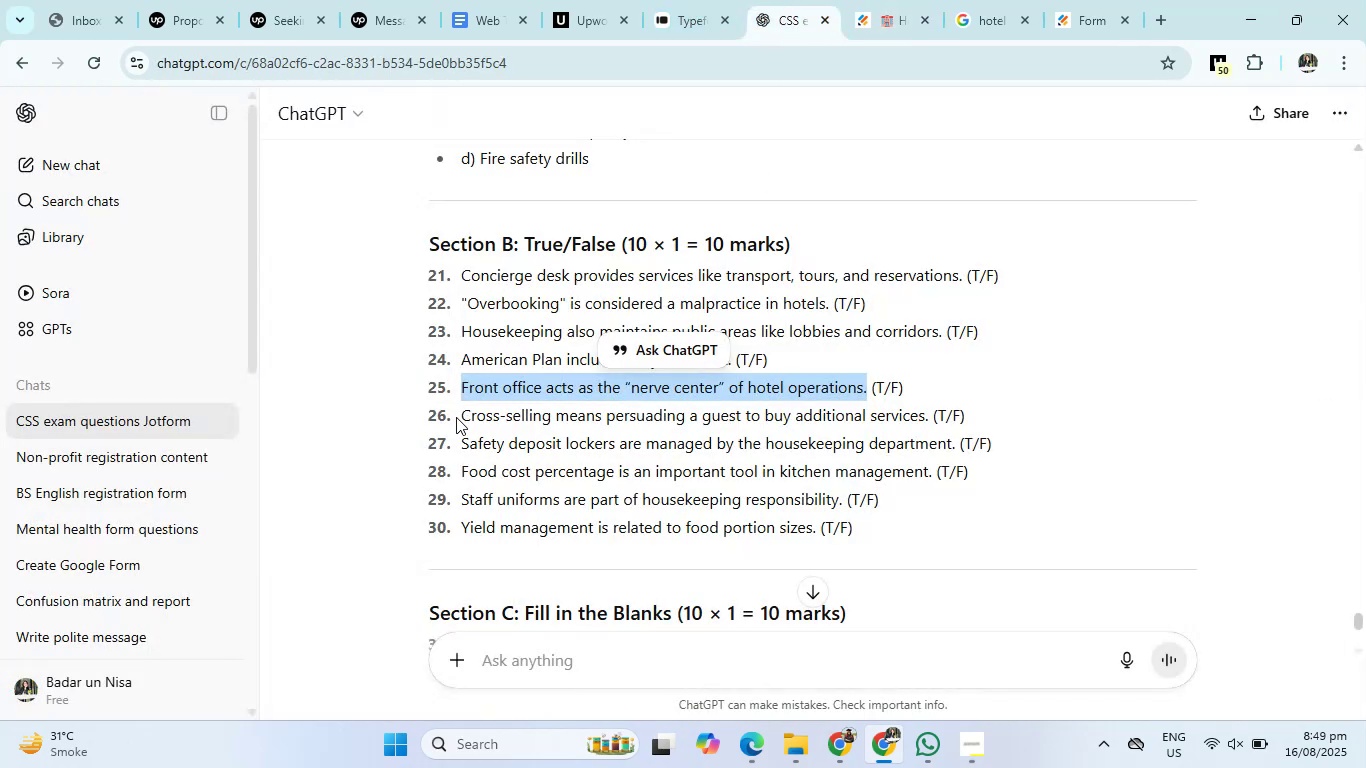 
left_click_drag(start_coordinate=[464, 418], to_coordinate=[929, 421])
 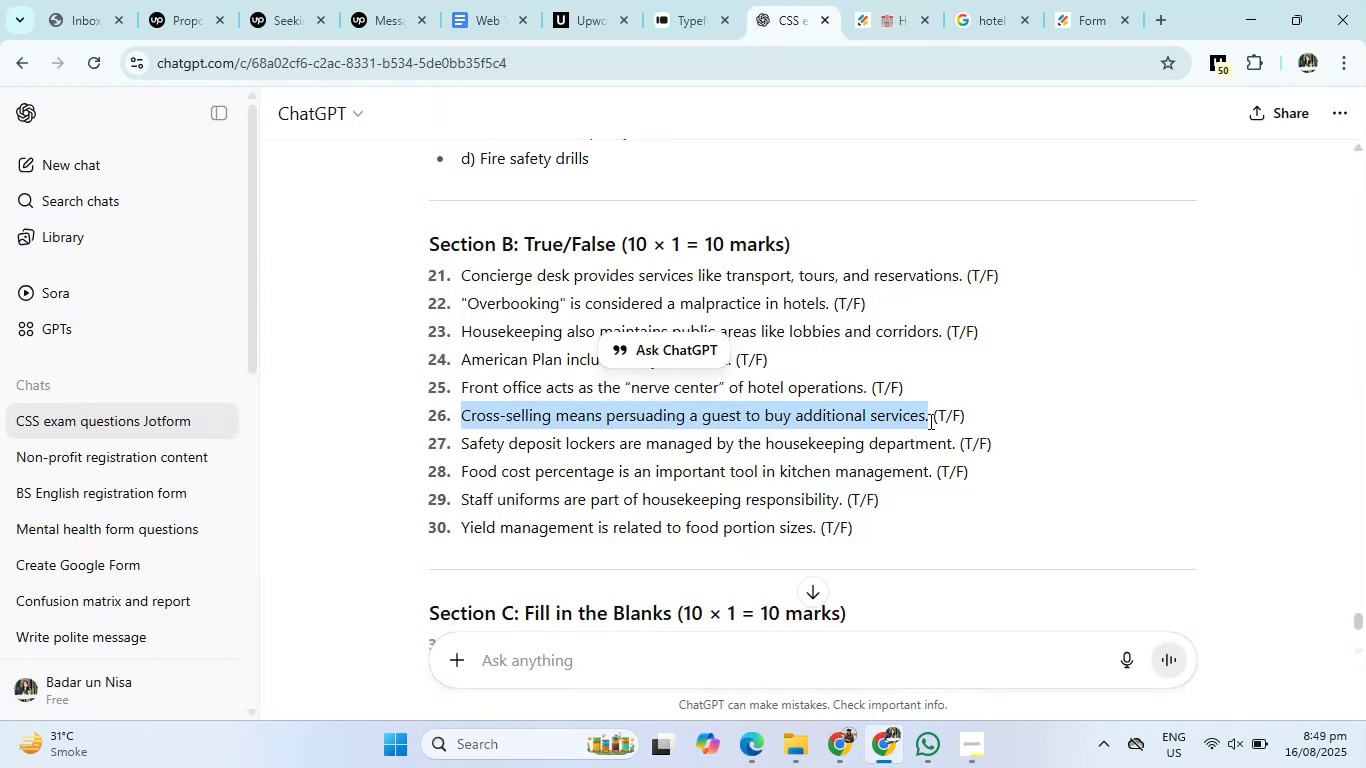 
key(Control+C)
 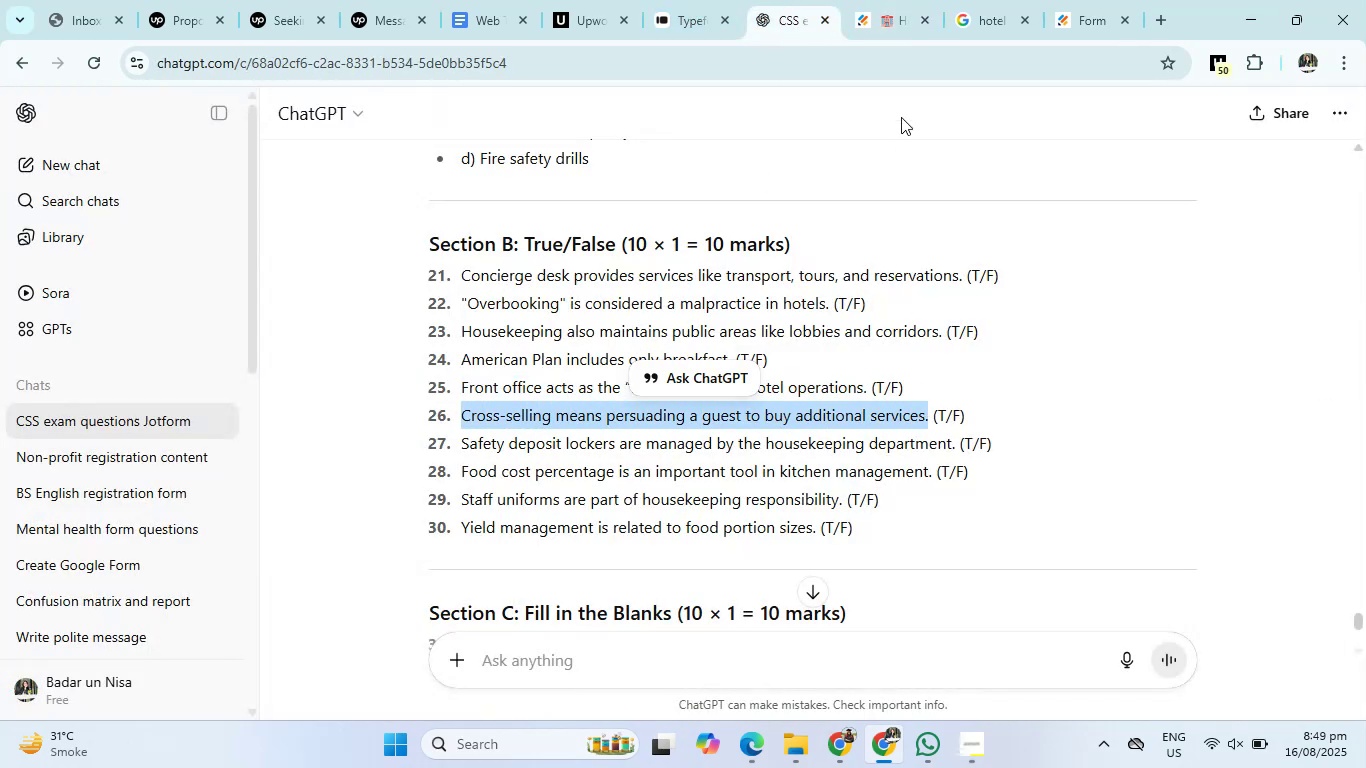 
left_click([902, 0])
 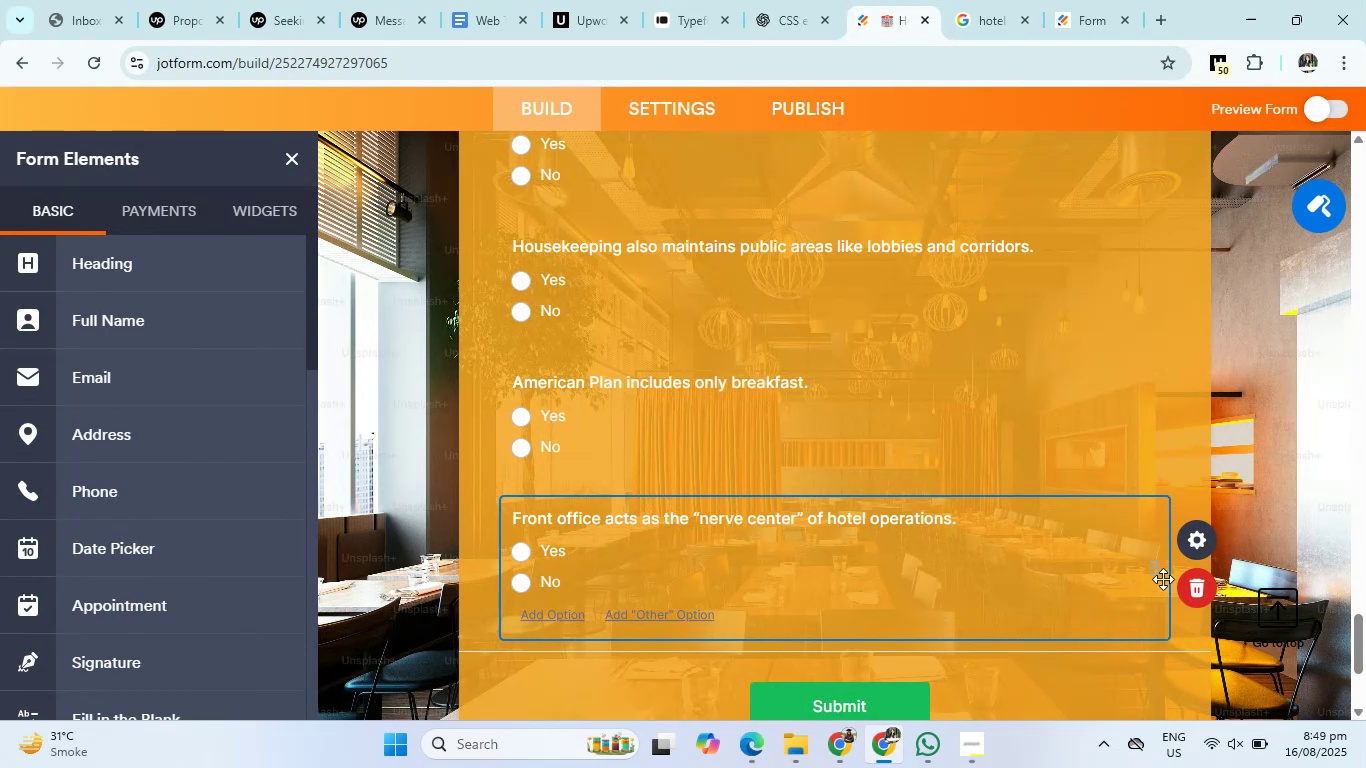 
right_click([1158, 571])
 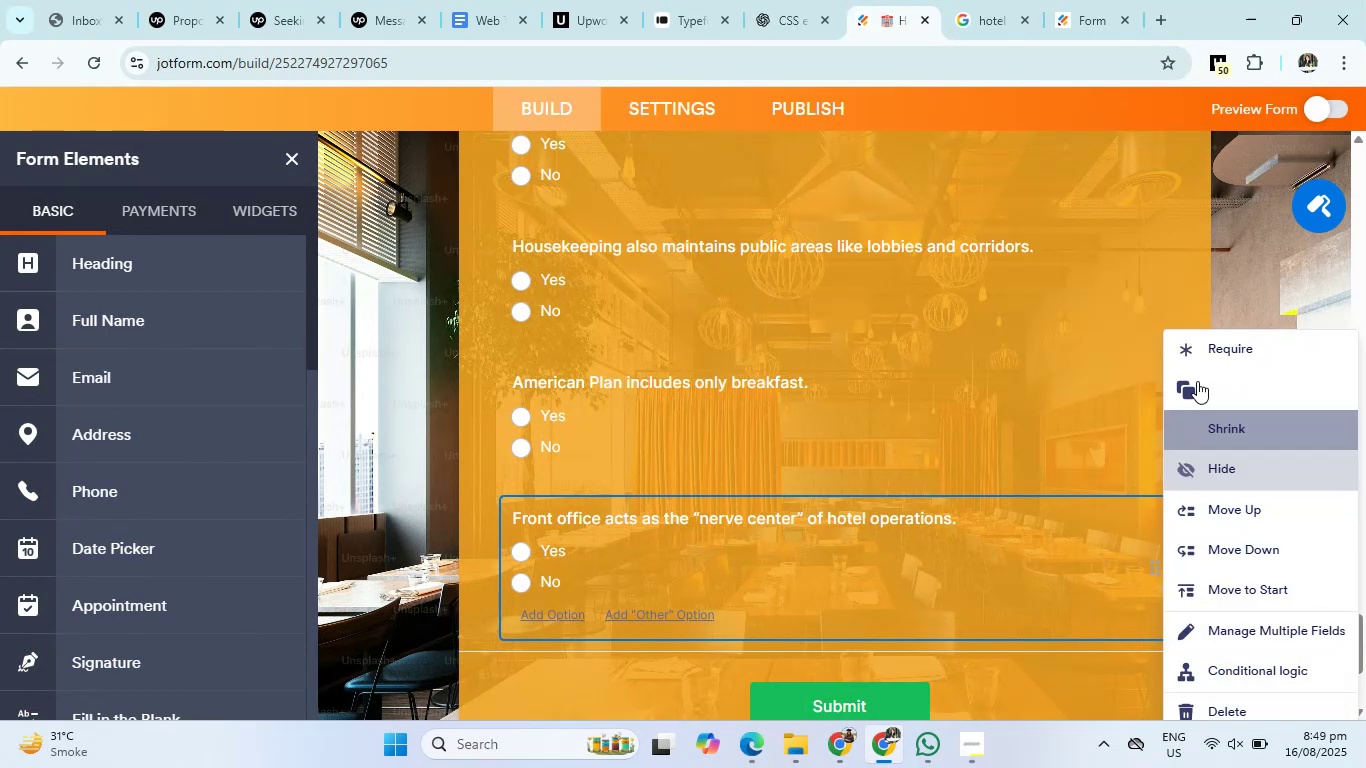 
left_click([1197, 376])
 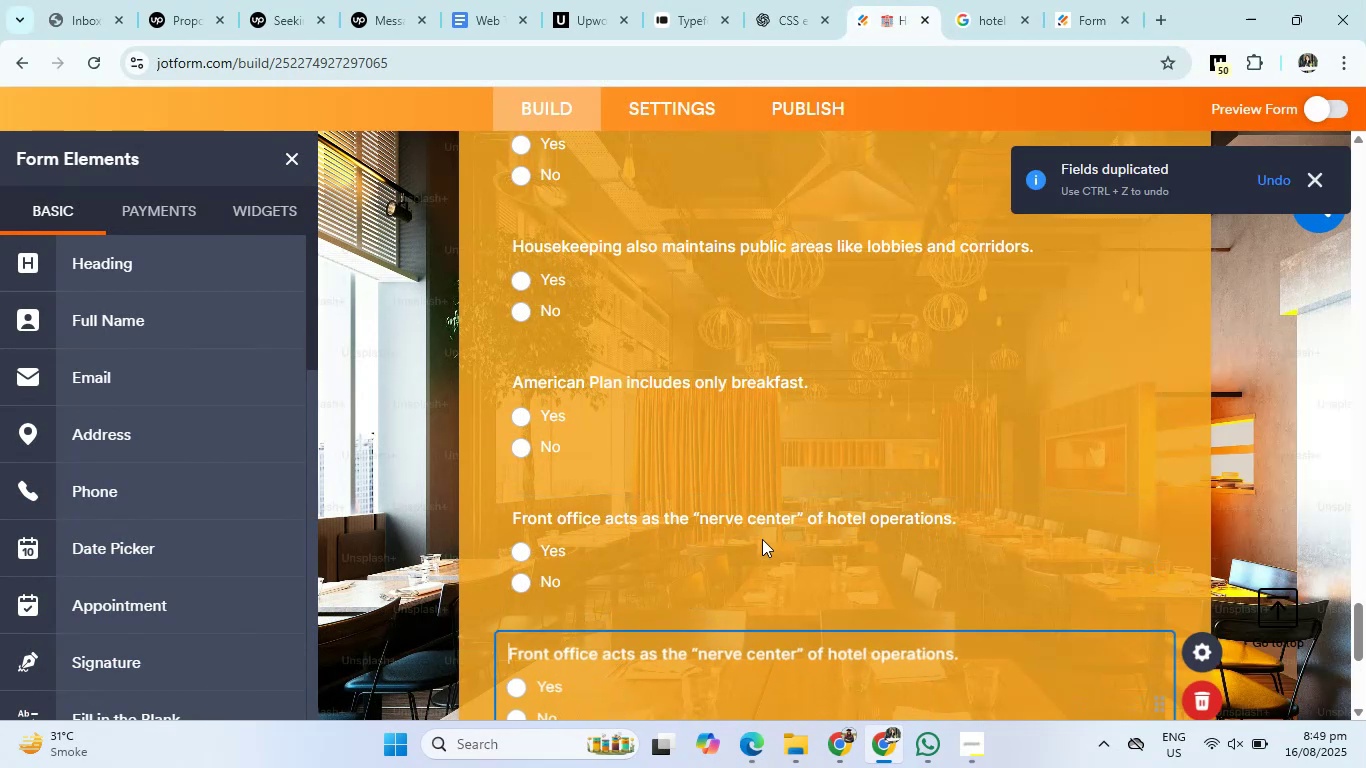 
scroll: coordinate [726, 624], scroll_direction: down, amount: 3.0
 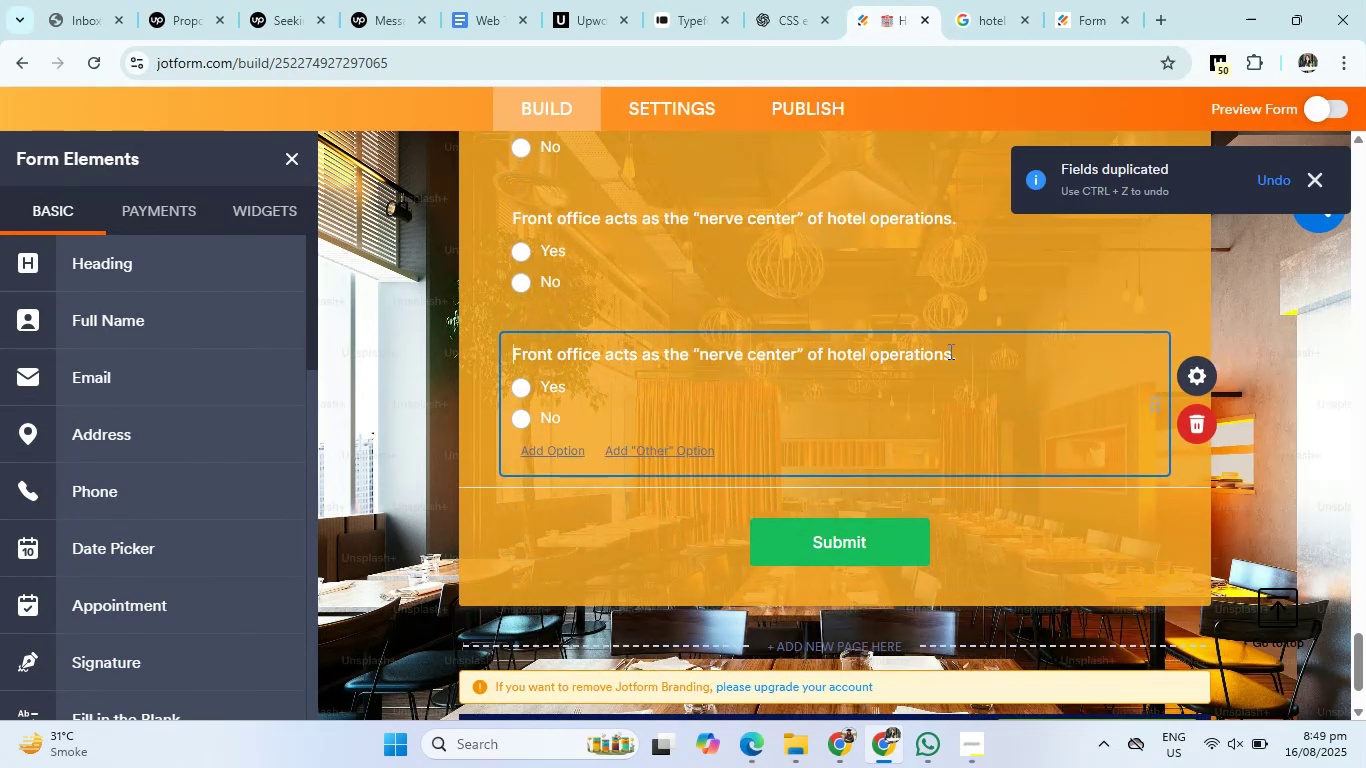 
left_click_drag(start_coordinate=[958, 353], to_coordinate=[487, 362])
 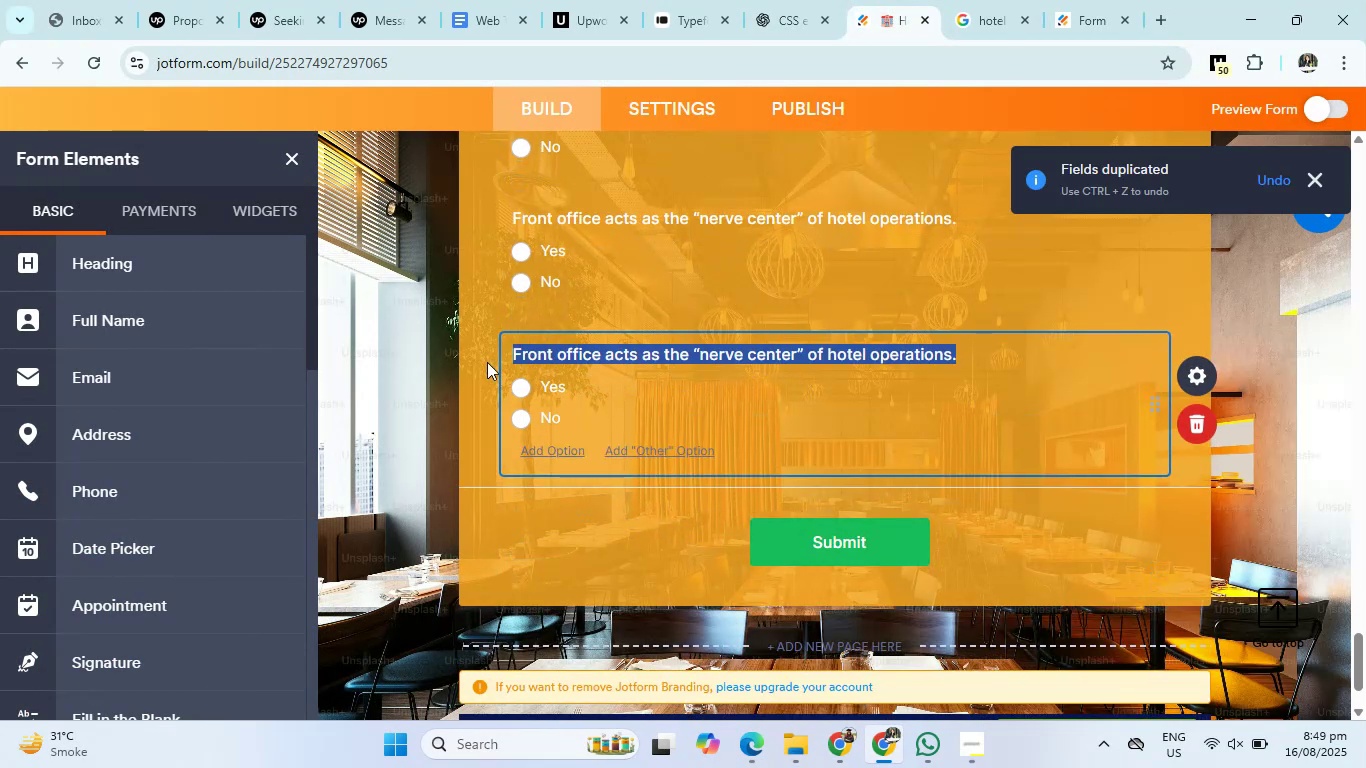 
key(Backspace)
 